 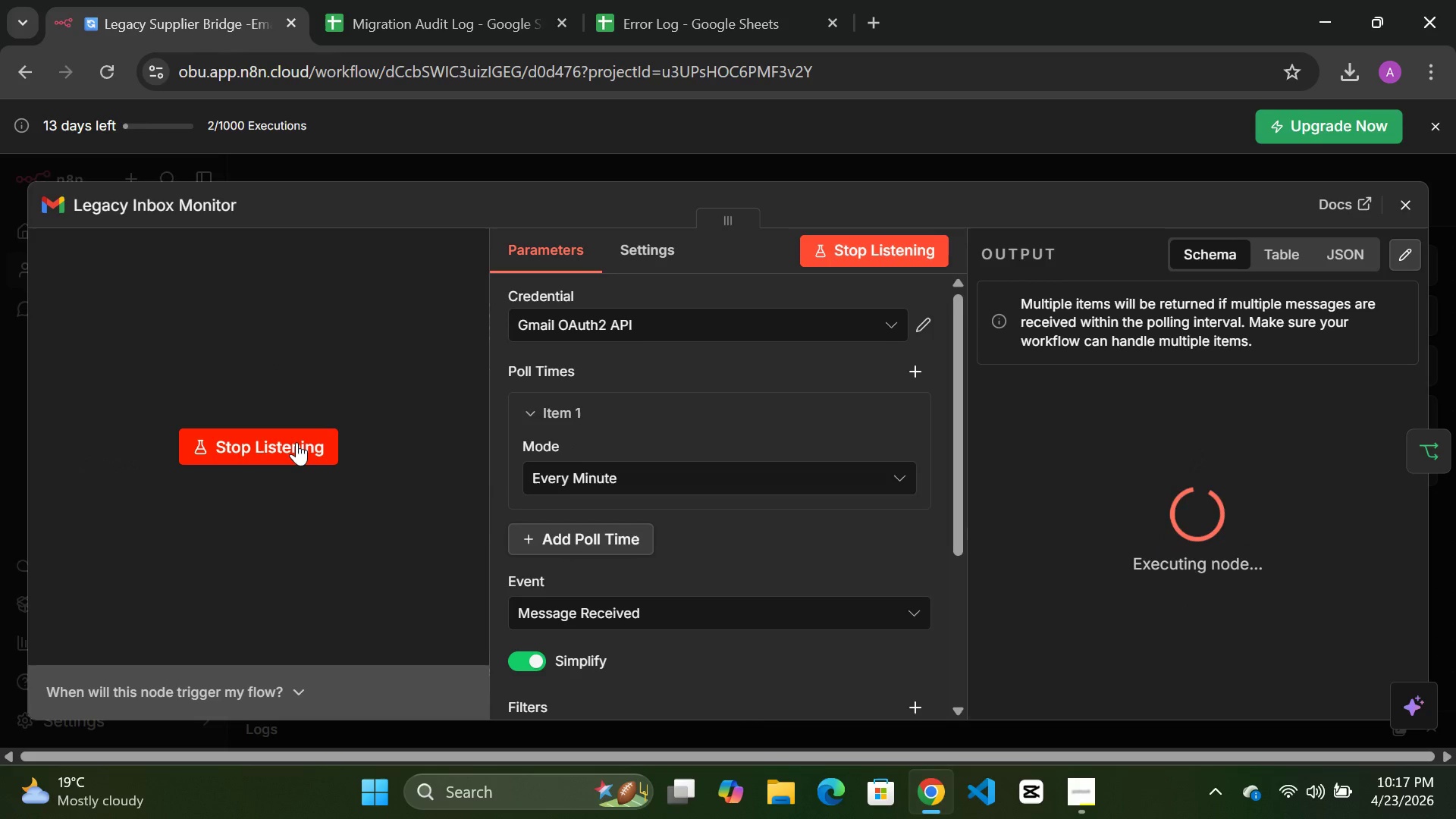 
scroll: coordinate [1156, 500], scroll_direction: down, amount: 4.0
 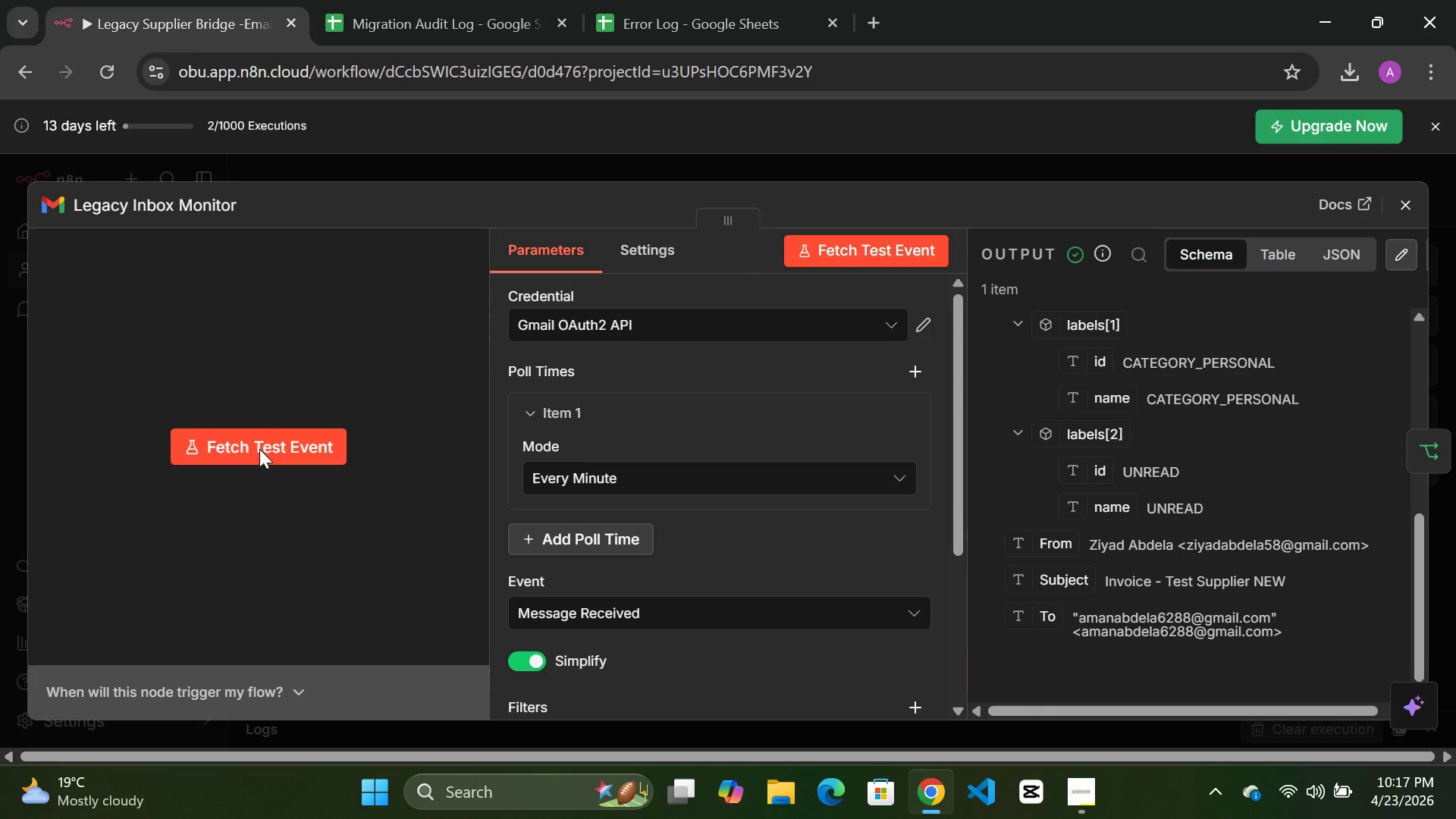 
left_click([258, 449])
 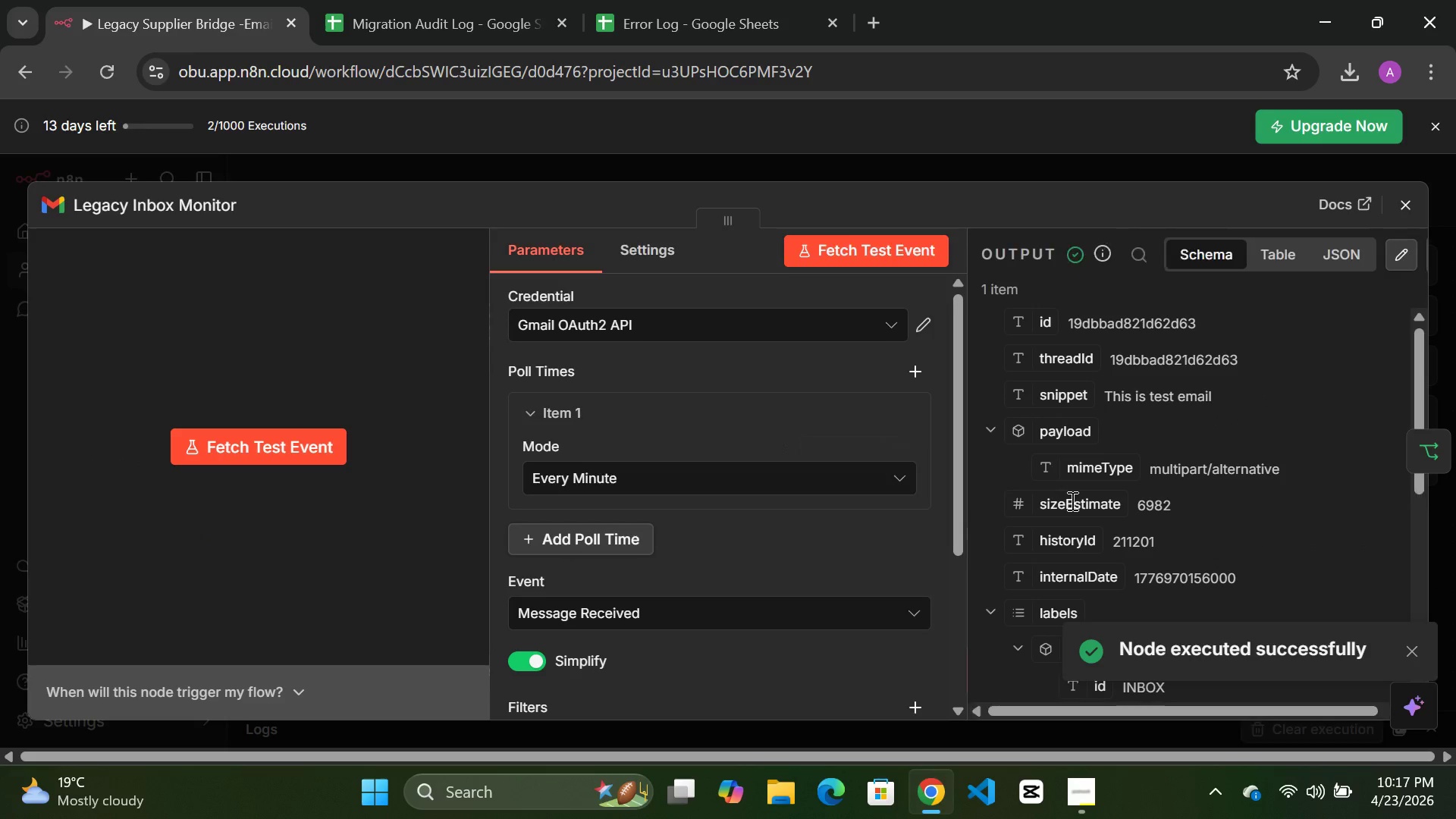 
scroll: coordinate [1150, 553], scroll_direction: down, amount: 9.0
 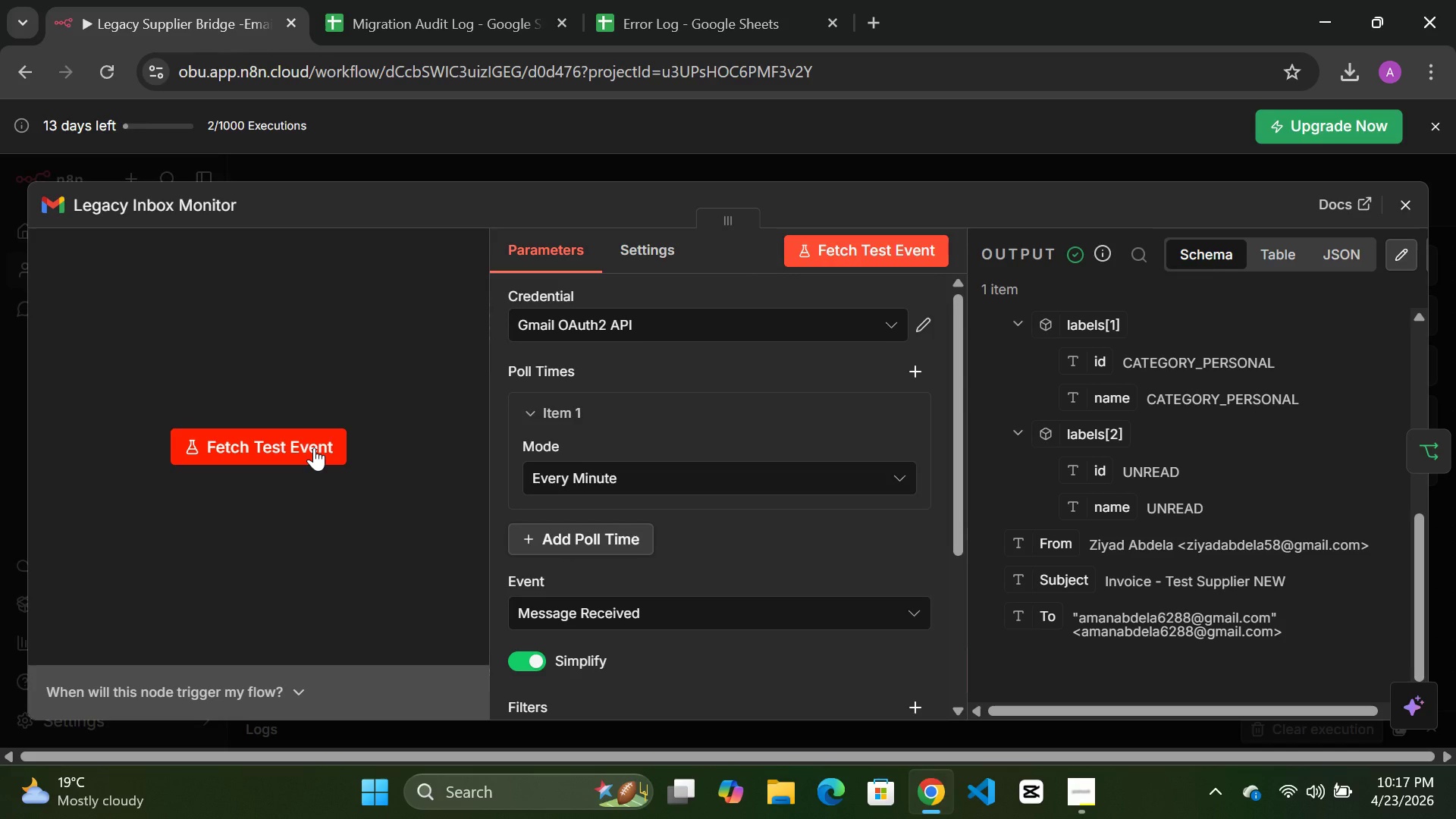 
wait(19.32)
 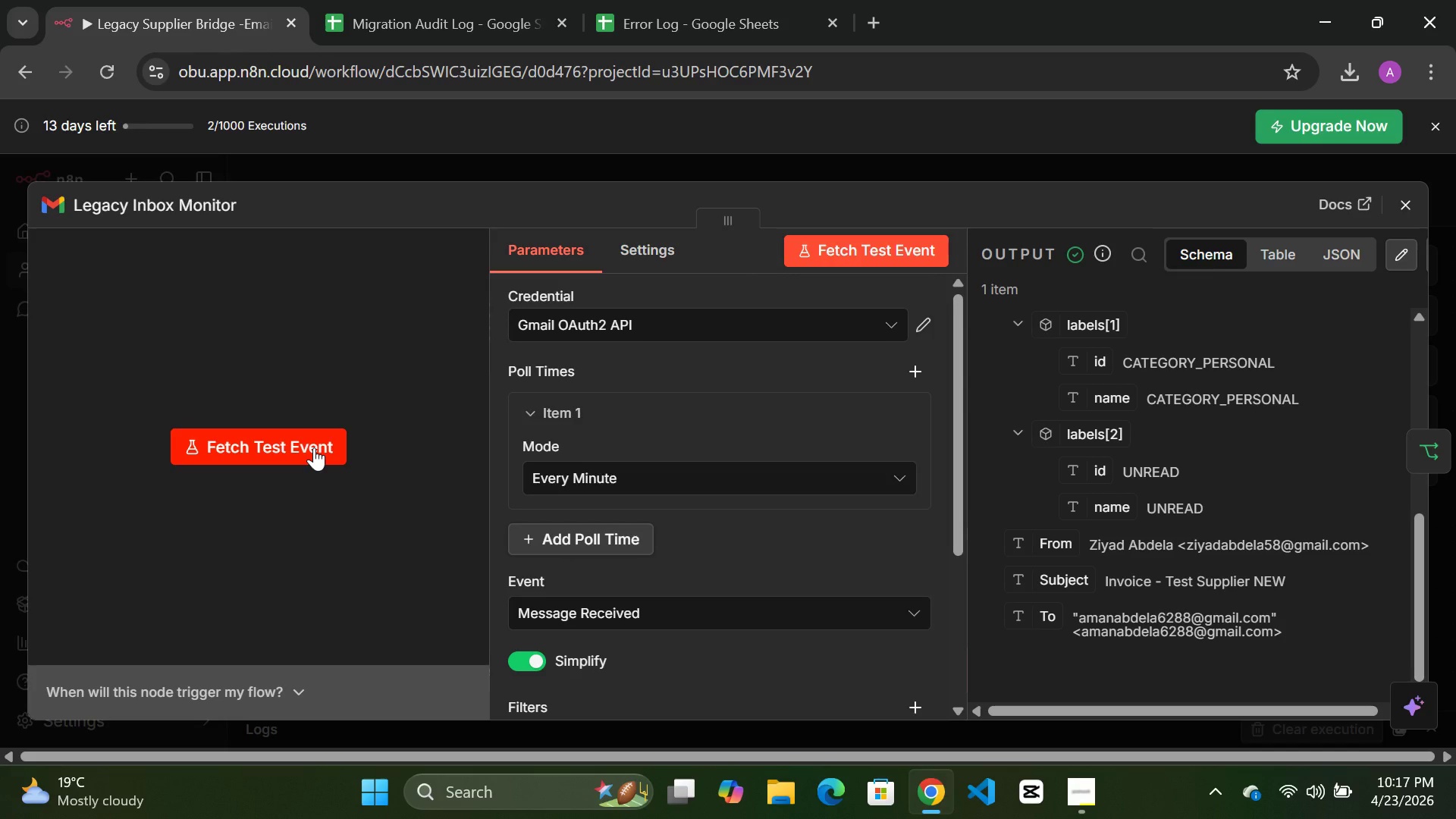 
left_click([307, 447])
 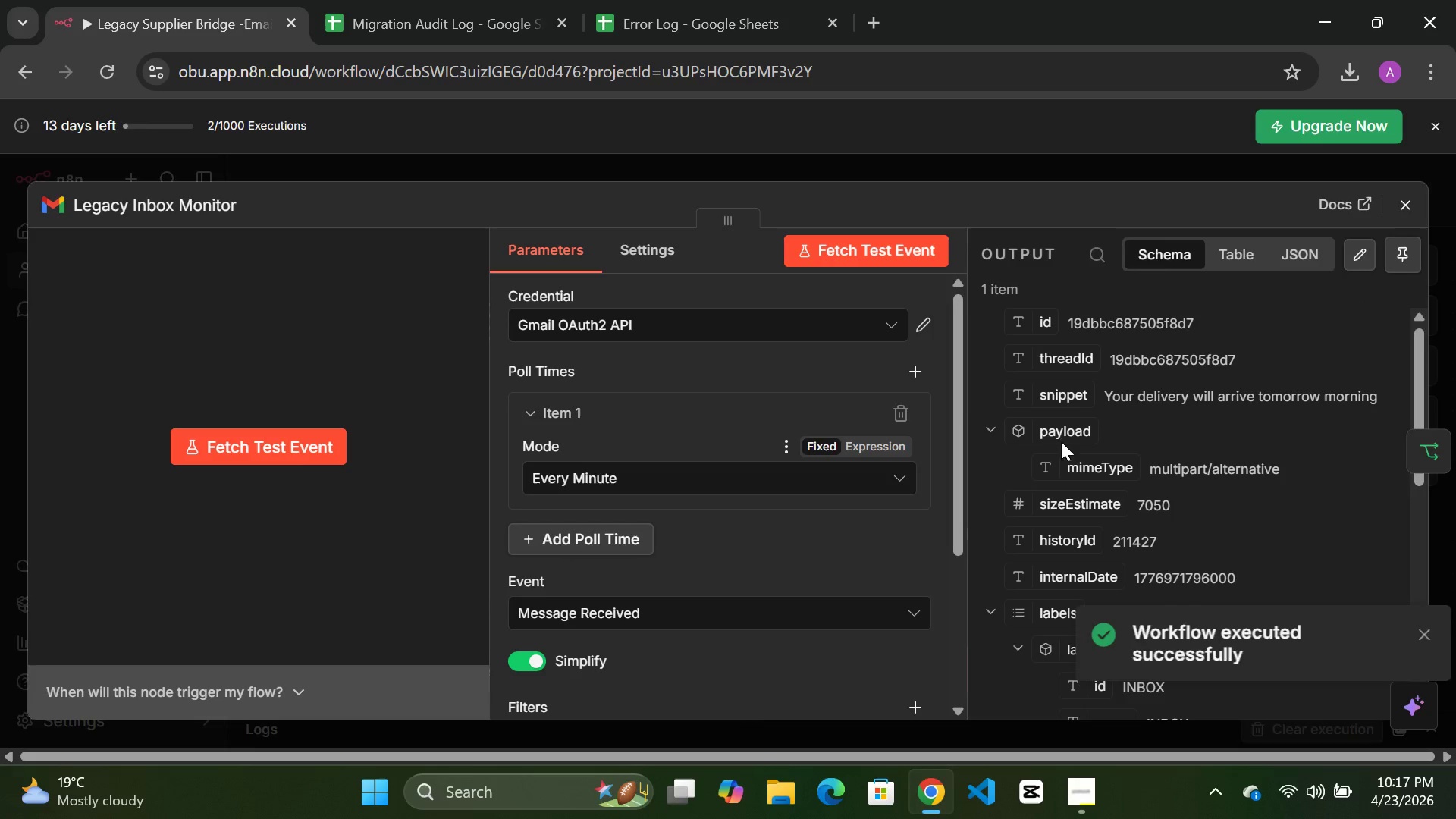 
scroll: coordinate [1128, 447], scroll_direction: down, amount: 4.0
 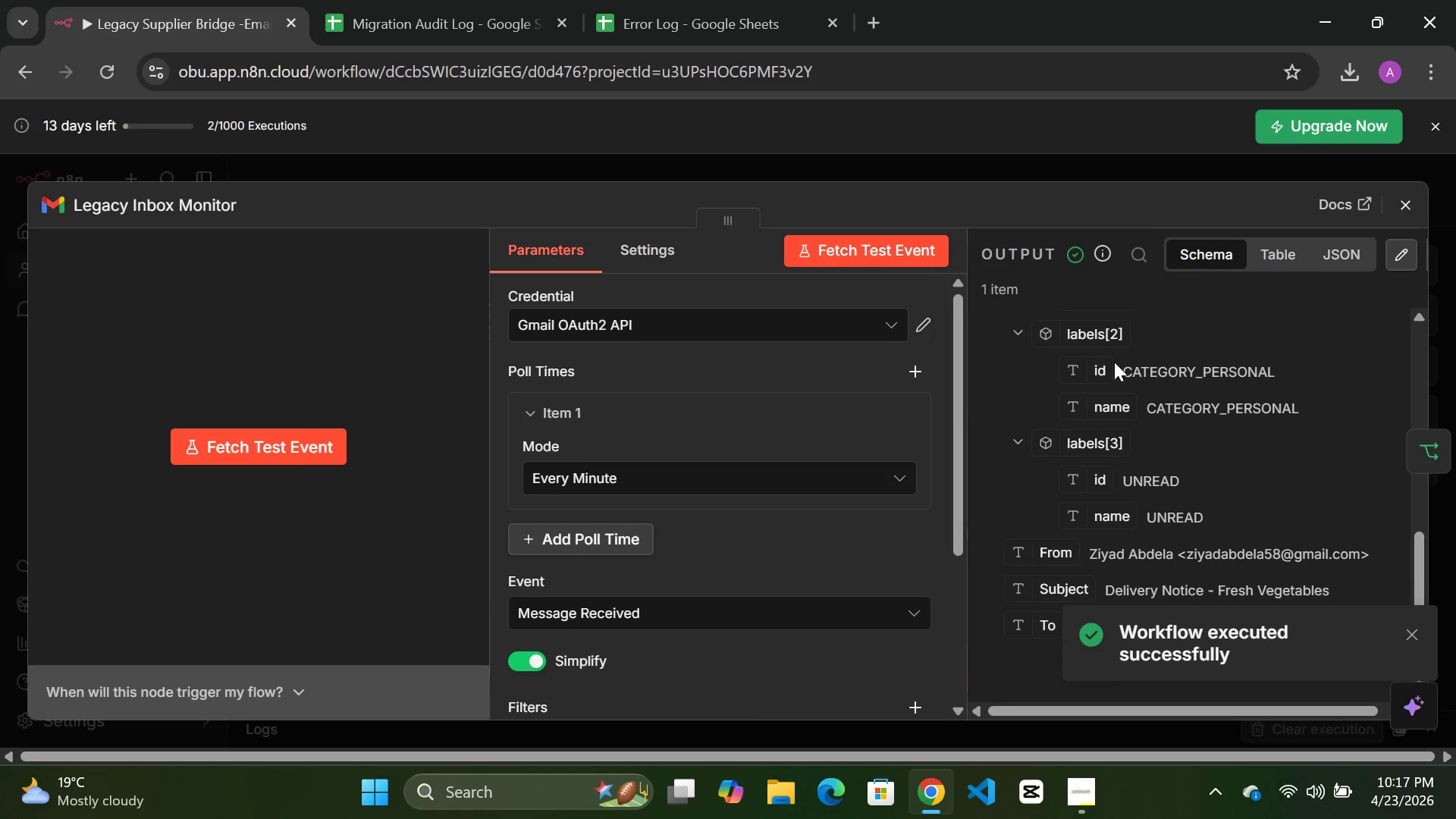 
left_click([1056, 160])
 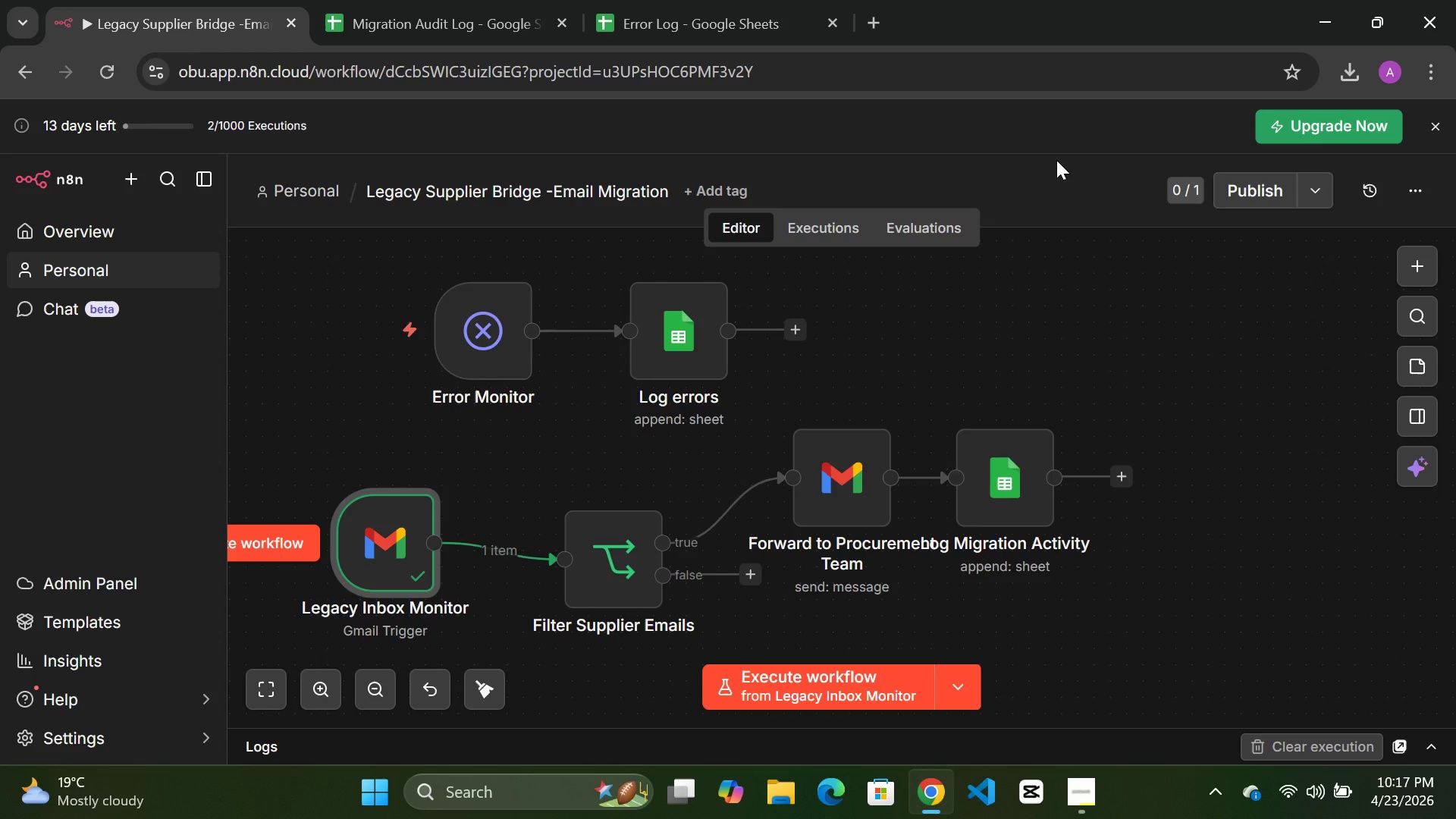 
wait(7.45)
 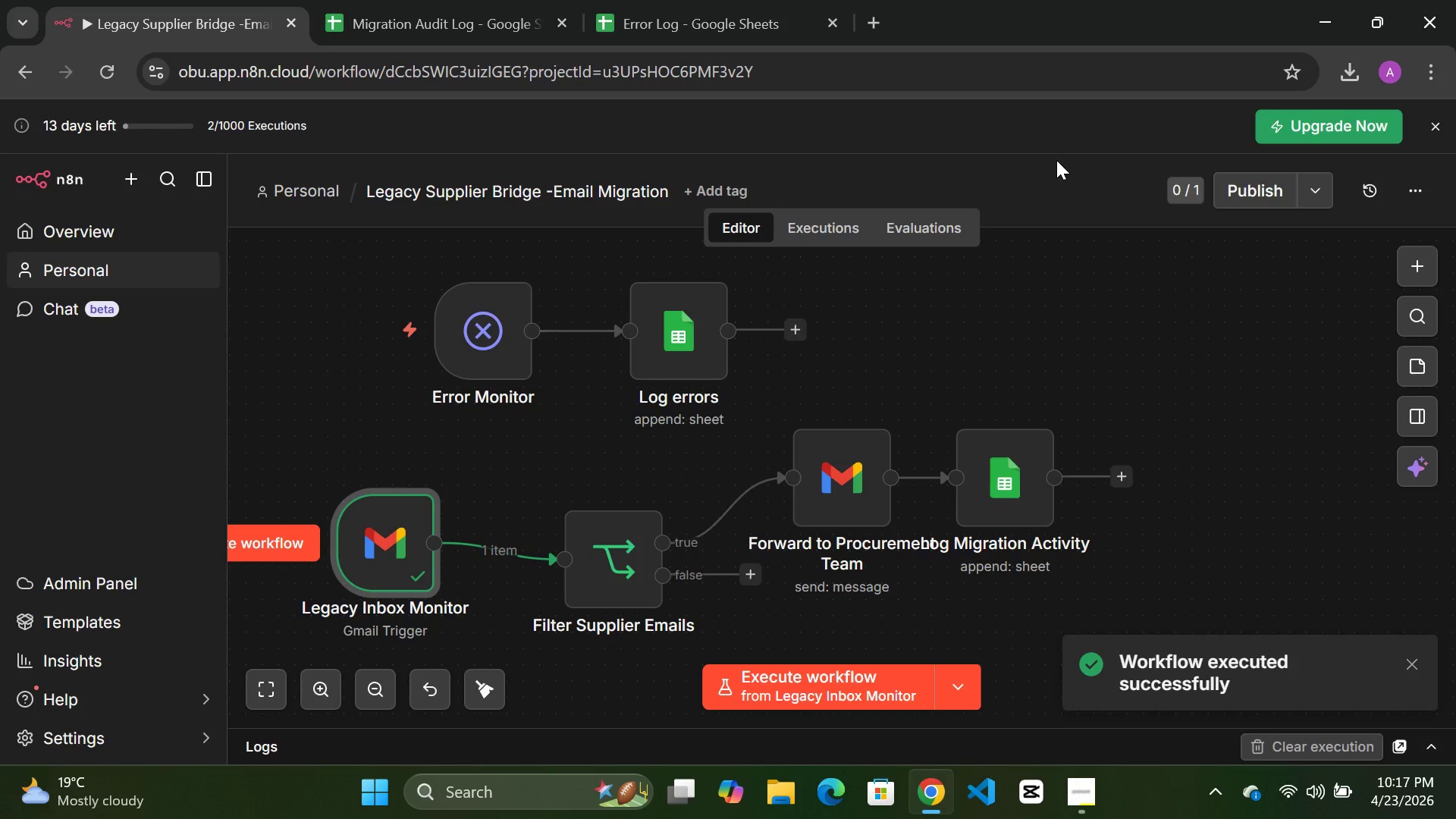 
left_click([490, 26])
 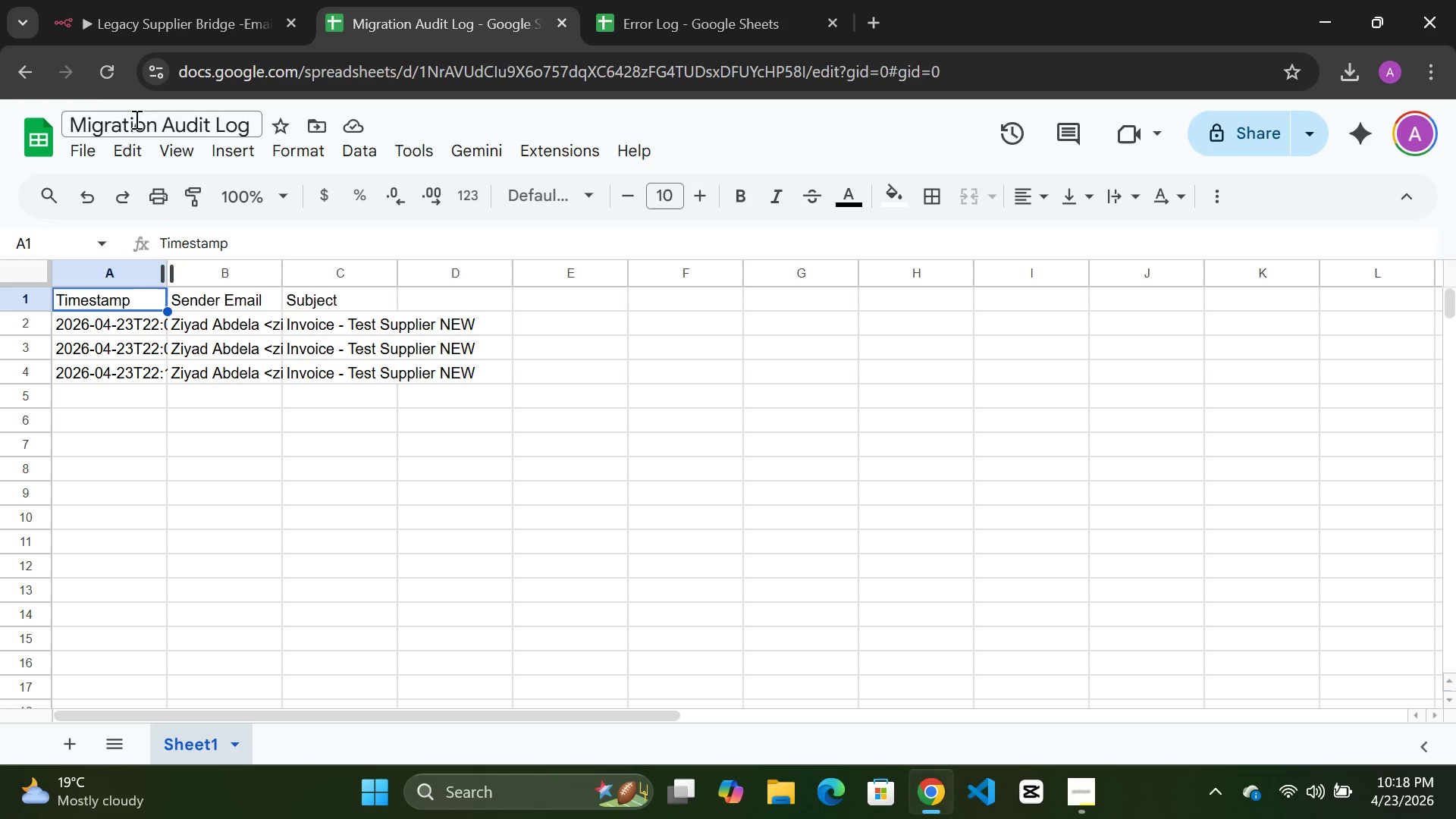 
left_click([96, 78])
 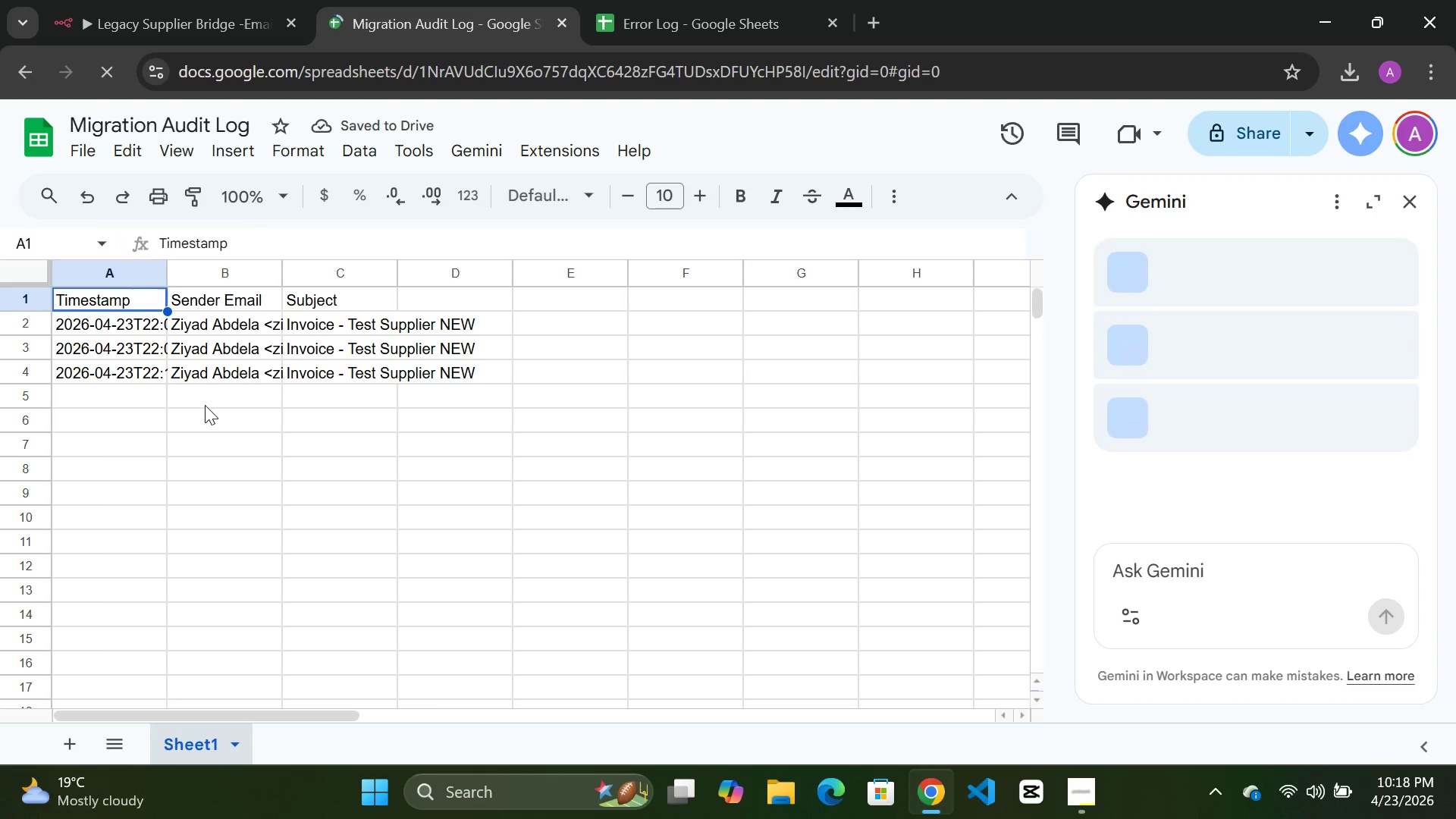 
wait(10.08)
 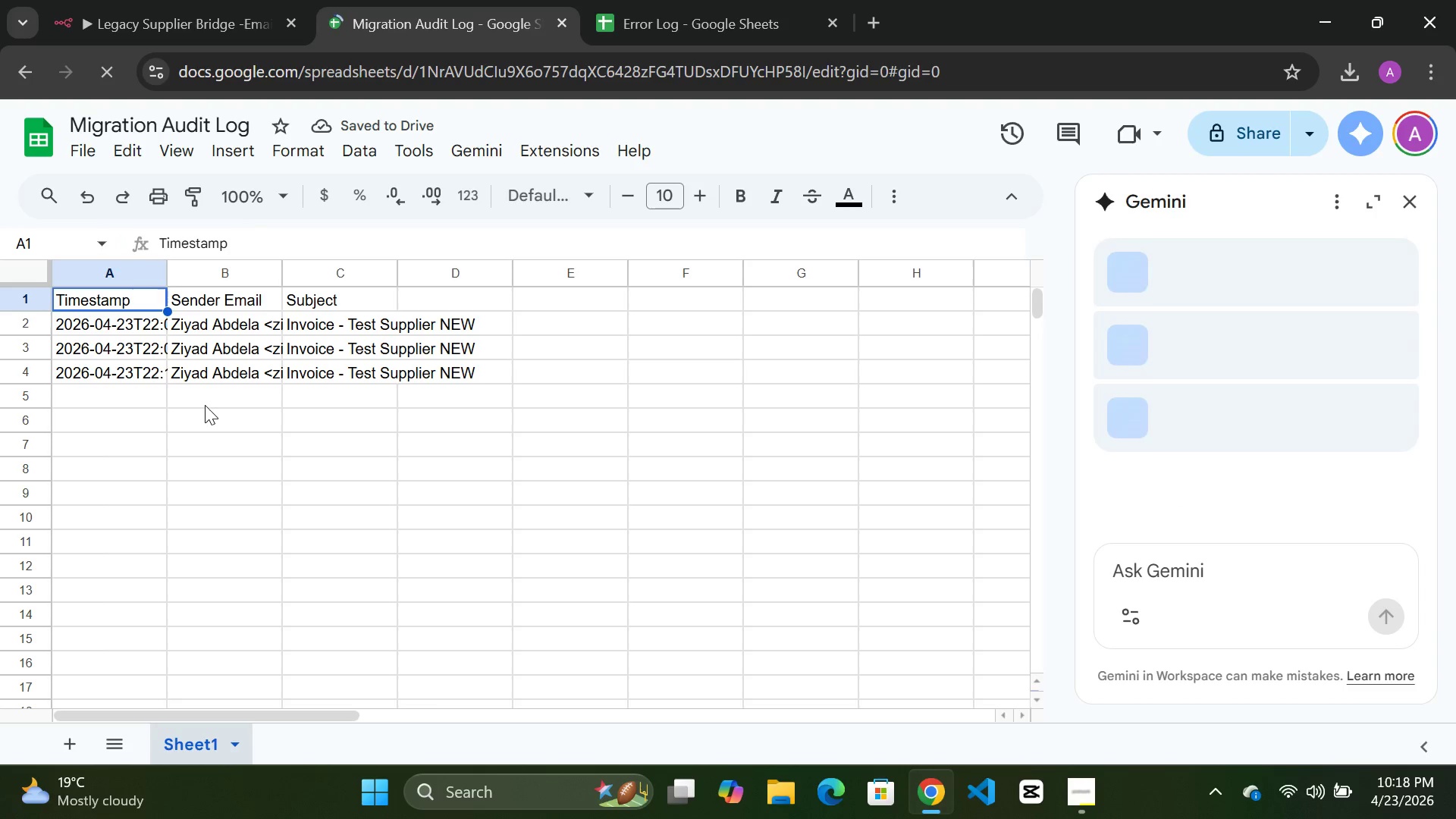 
left_click([1414, 199])
 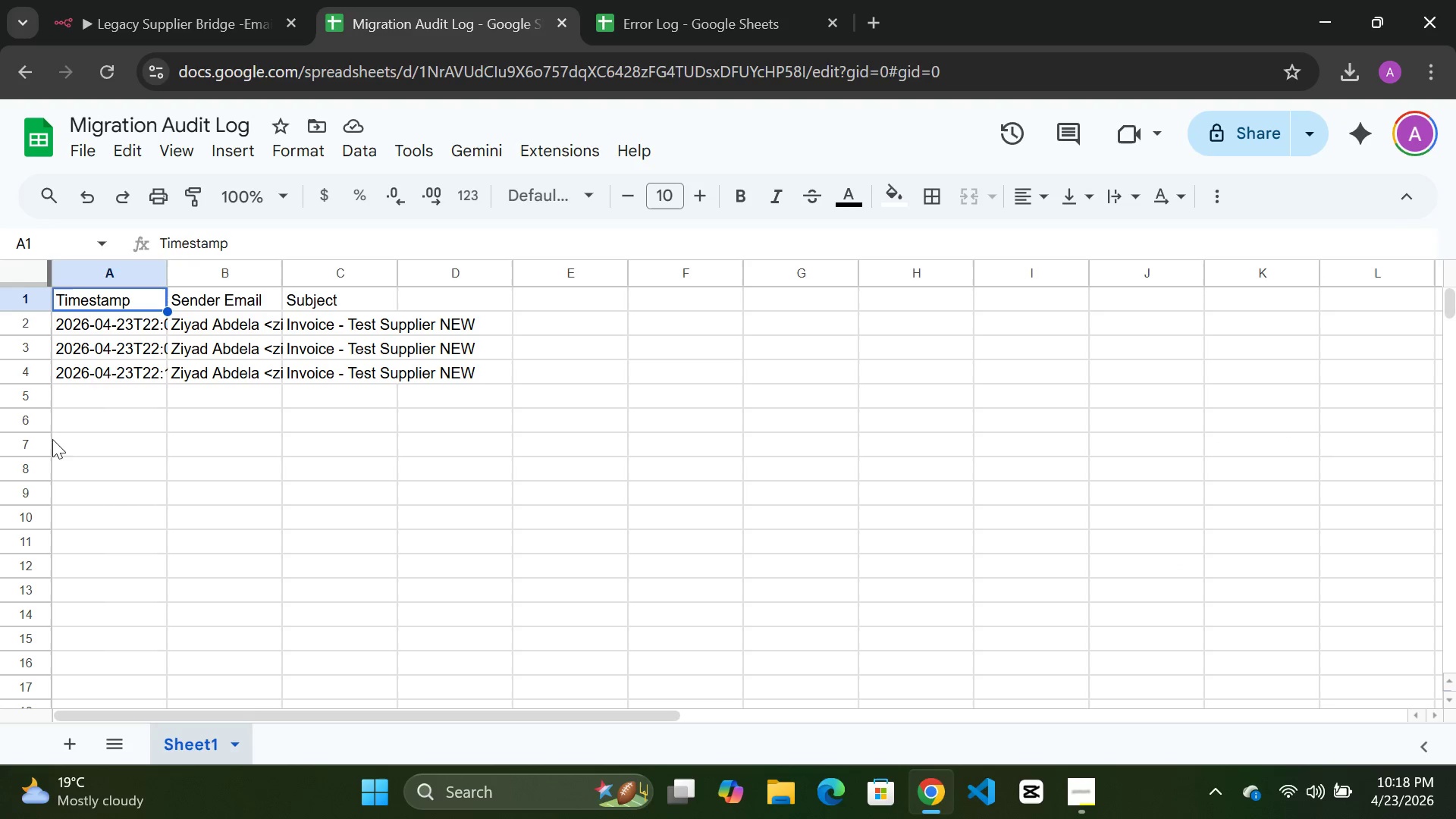 
left_click([87, 394])
 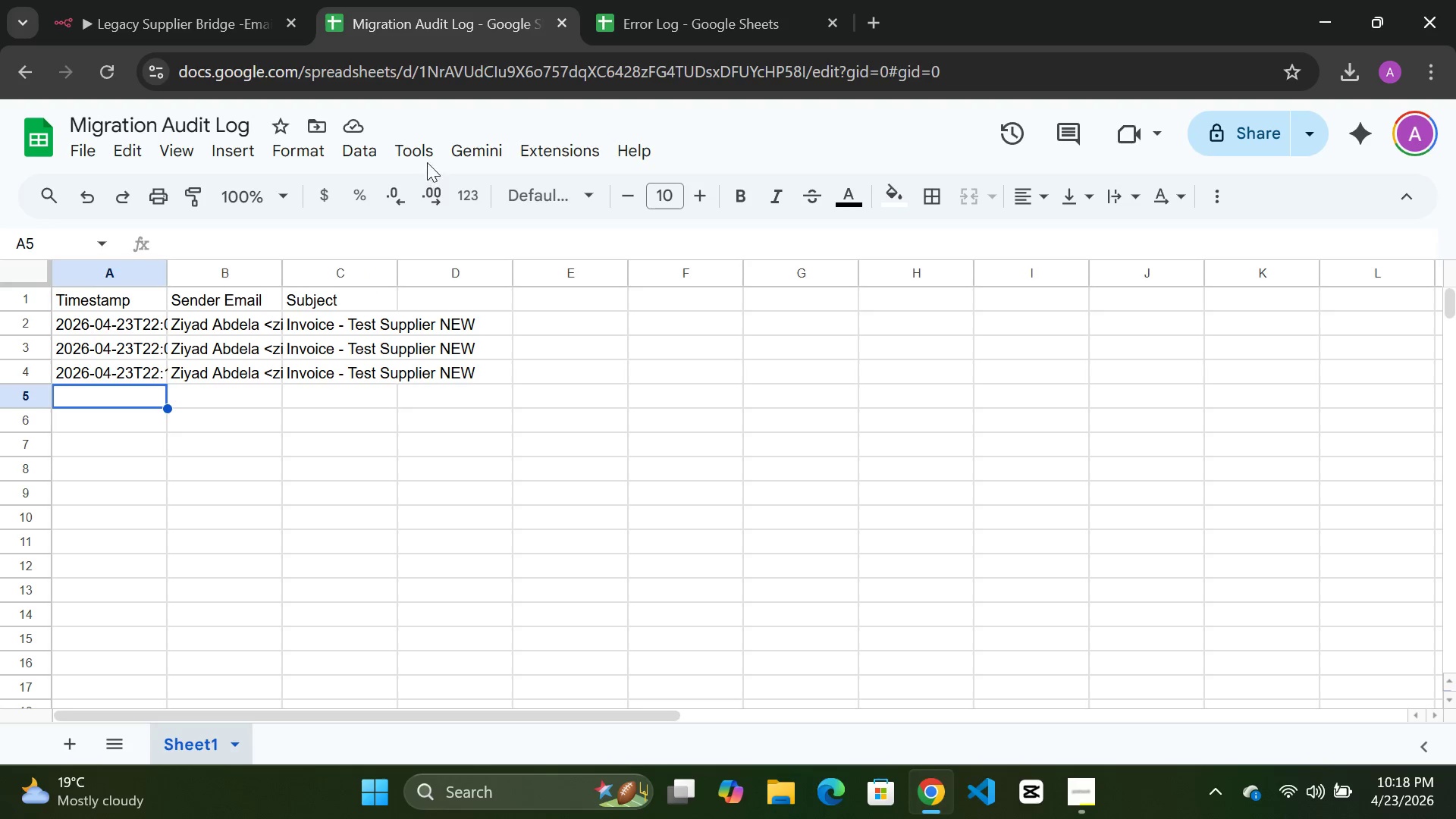 
left_click([682, 25])
 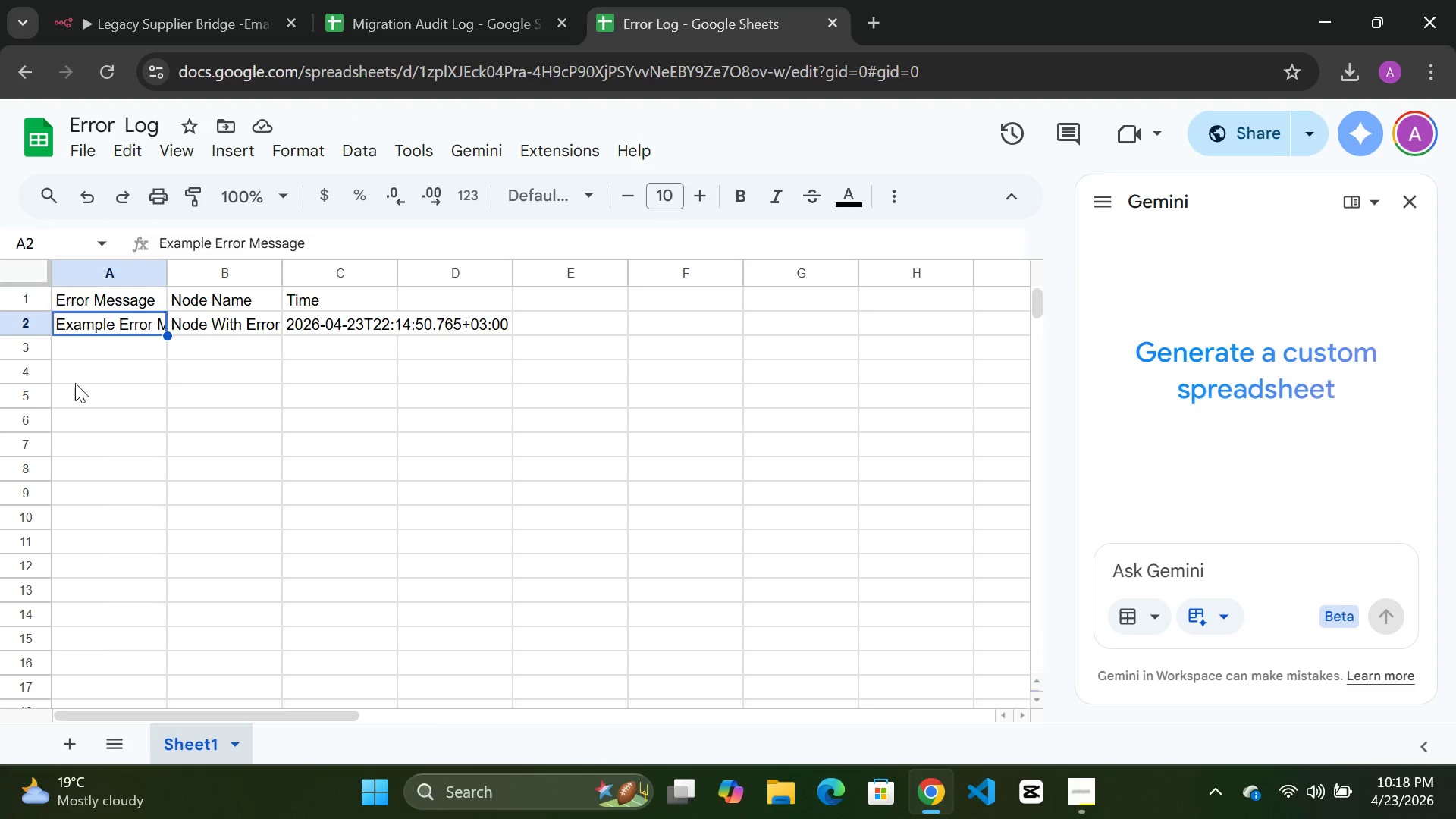 
left_click([83, 337])
 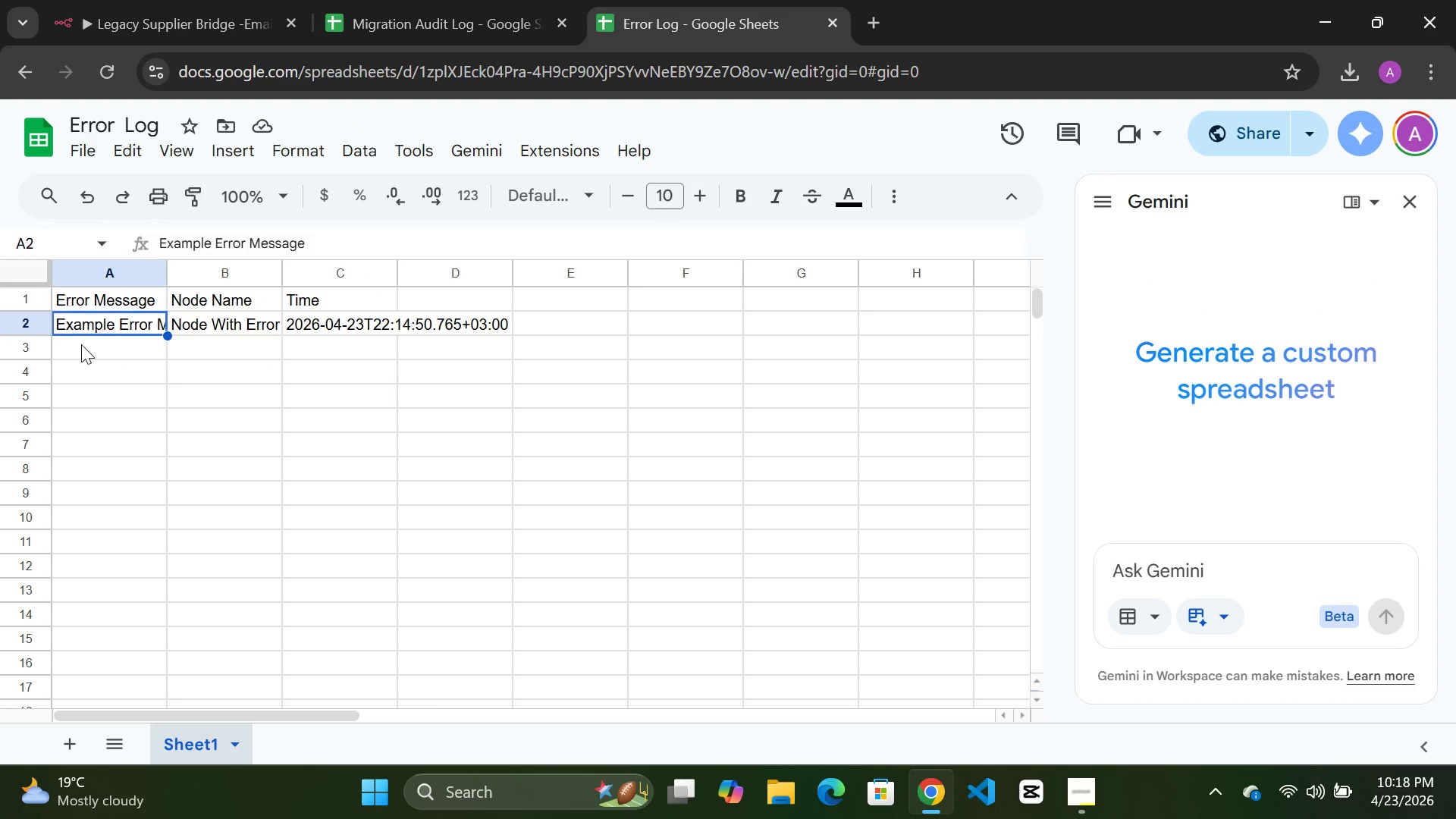 
left_click([81, 344])
 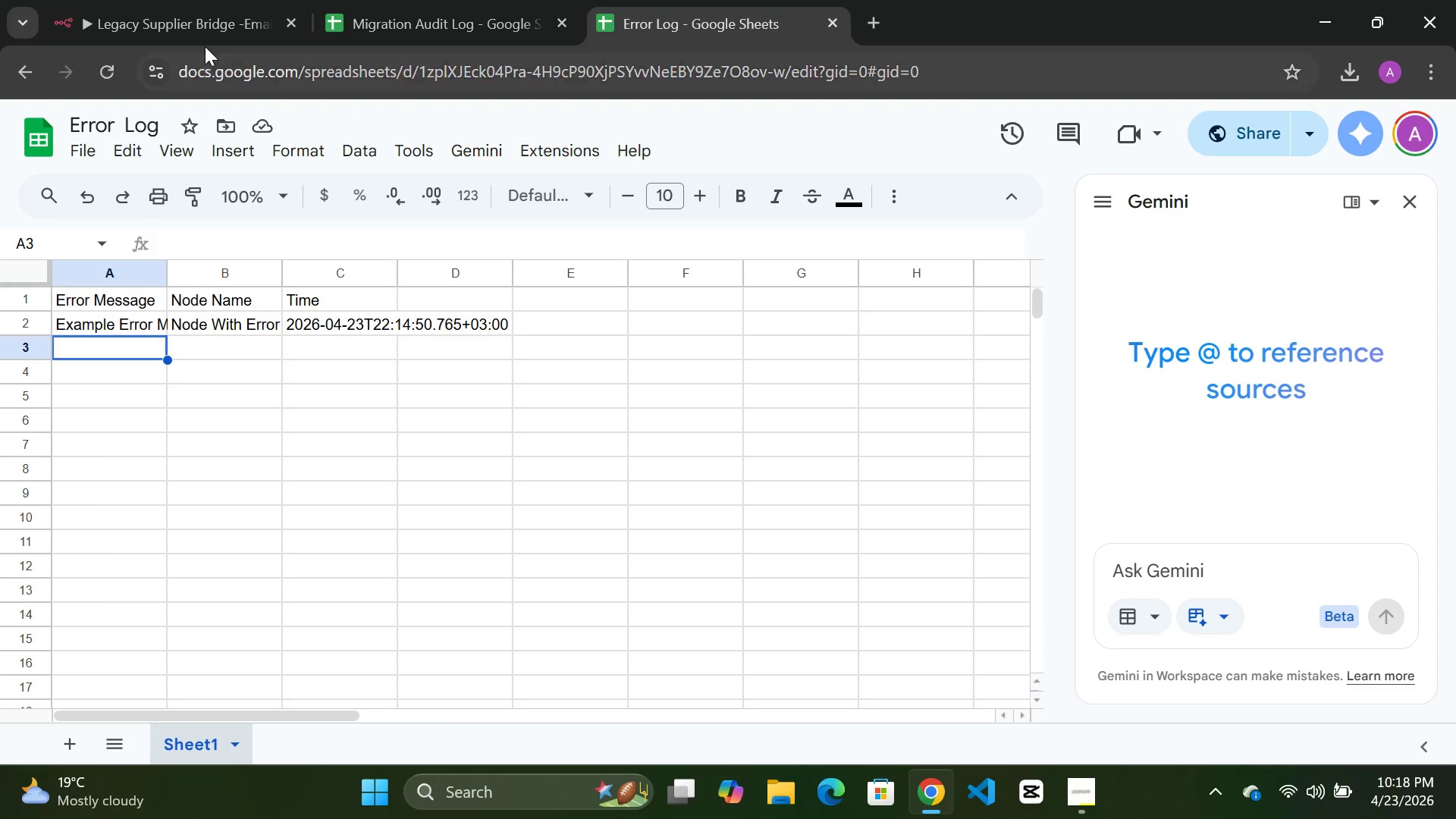 
left_click([193, 30])
 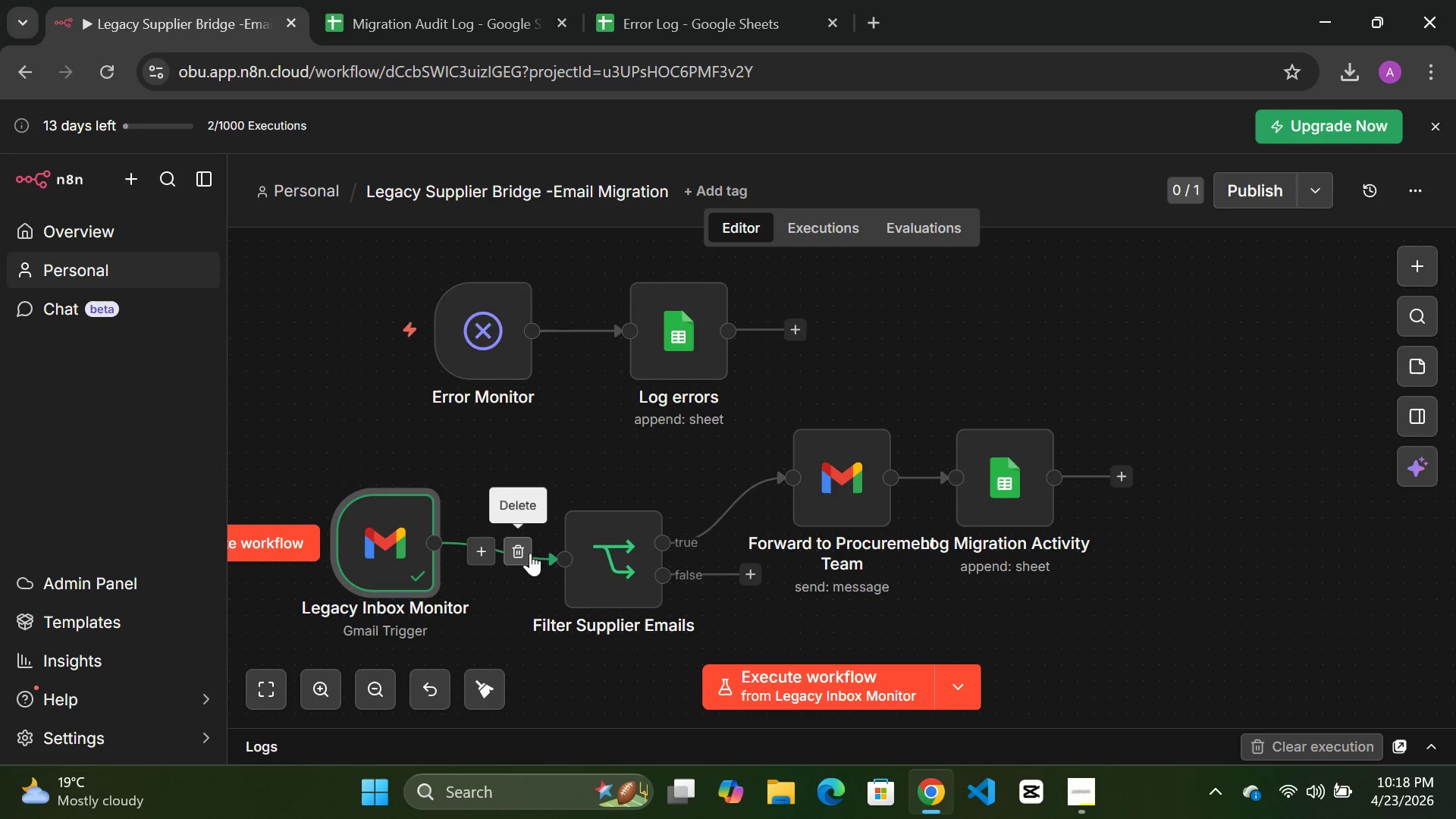 
double_click([586, 553])
 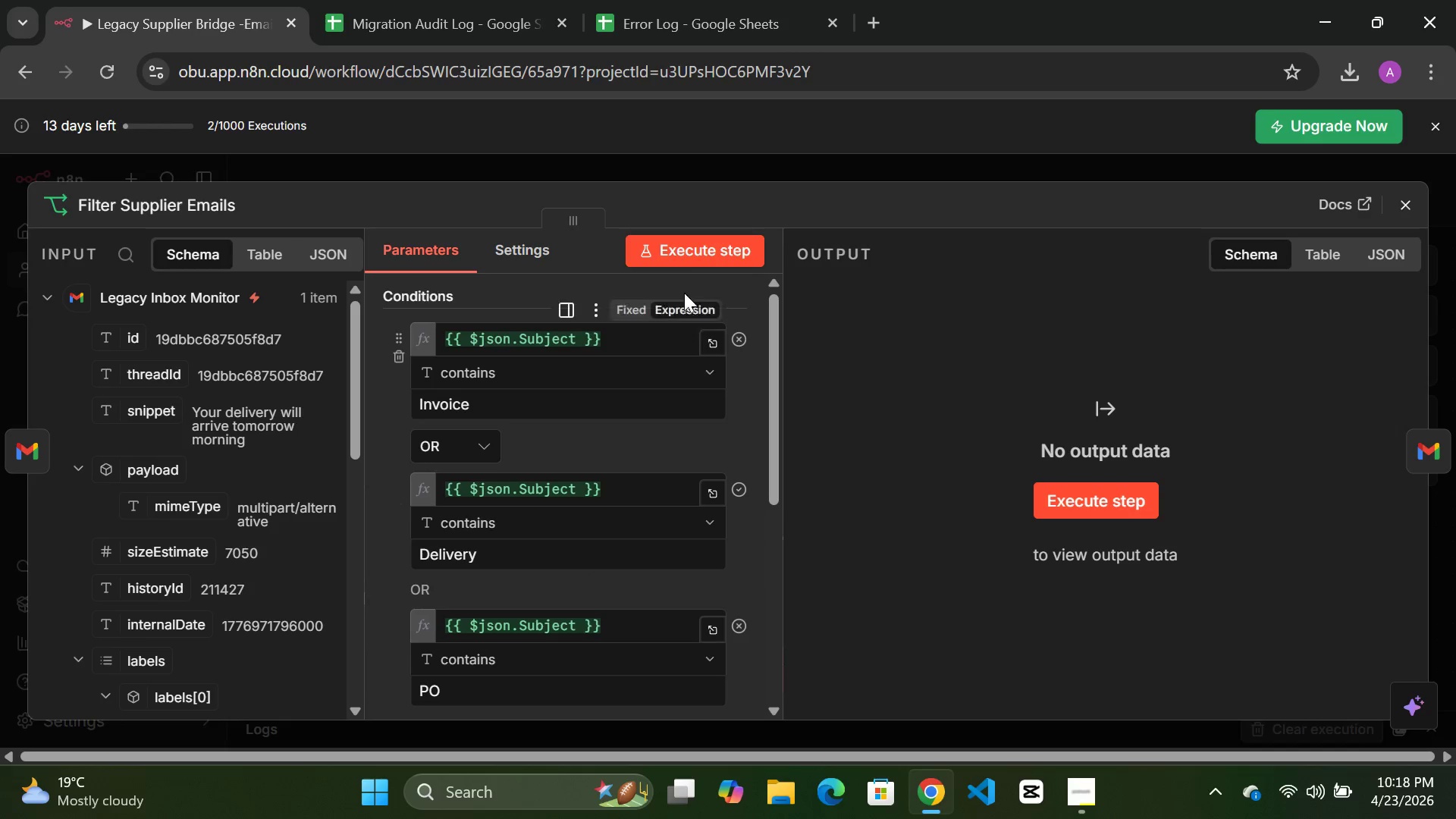 
left_click([684, 243])
 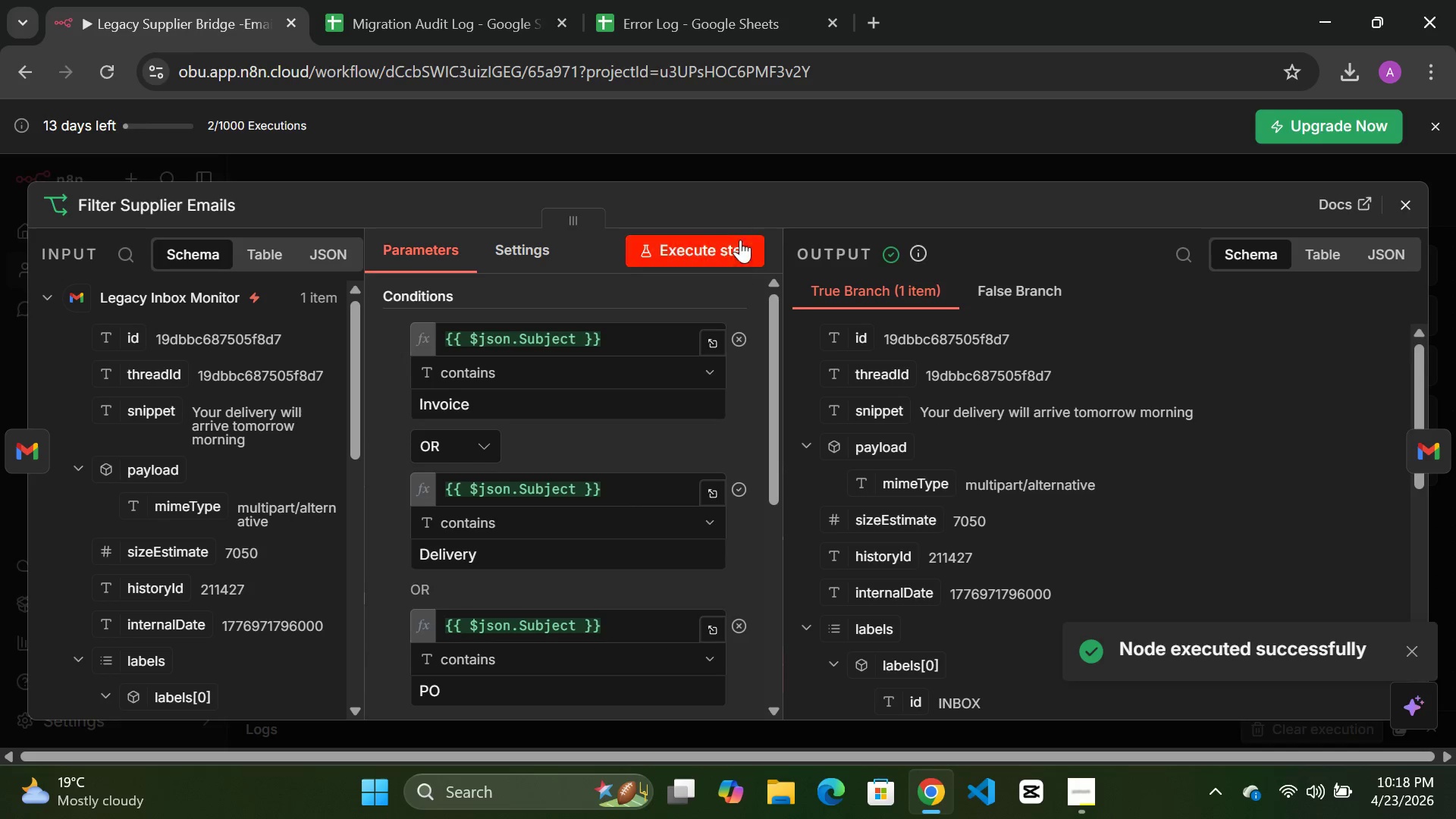 
left_click([737, 161])
 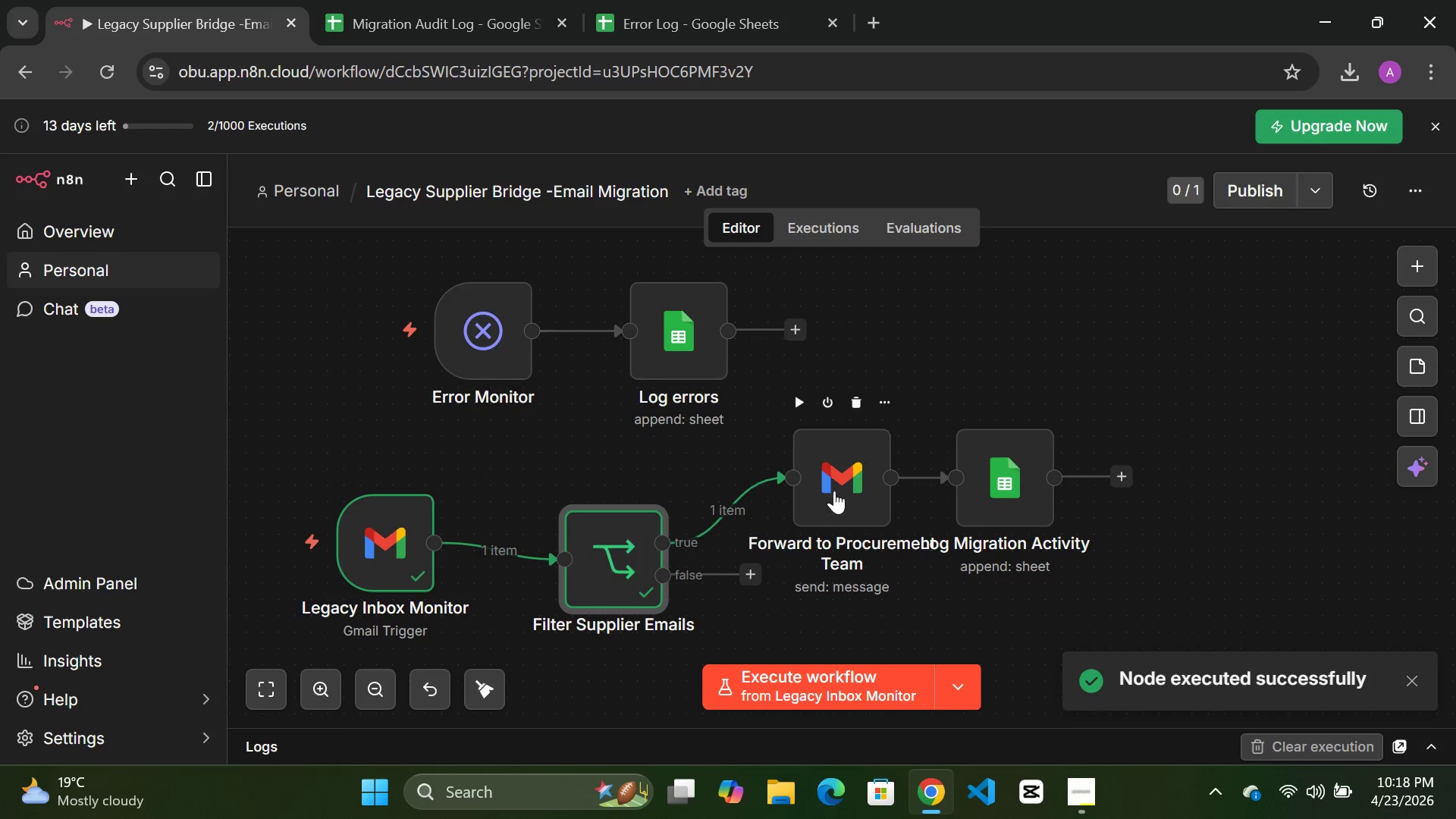 
double_click([834, 487])
 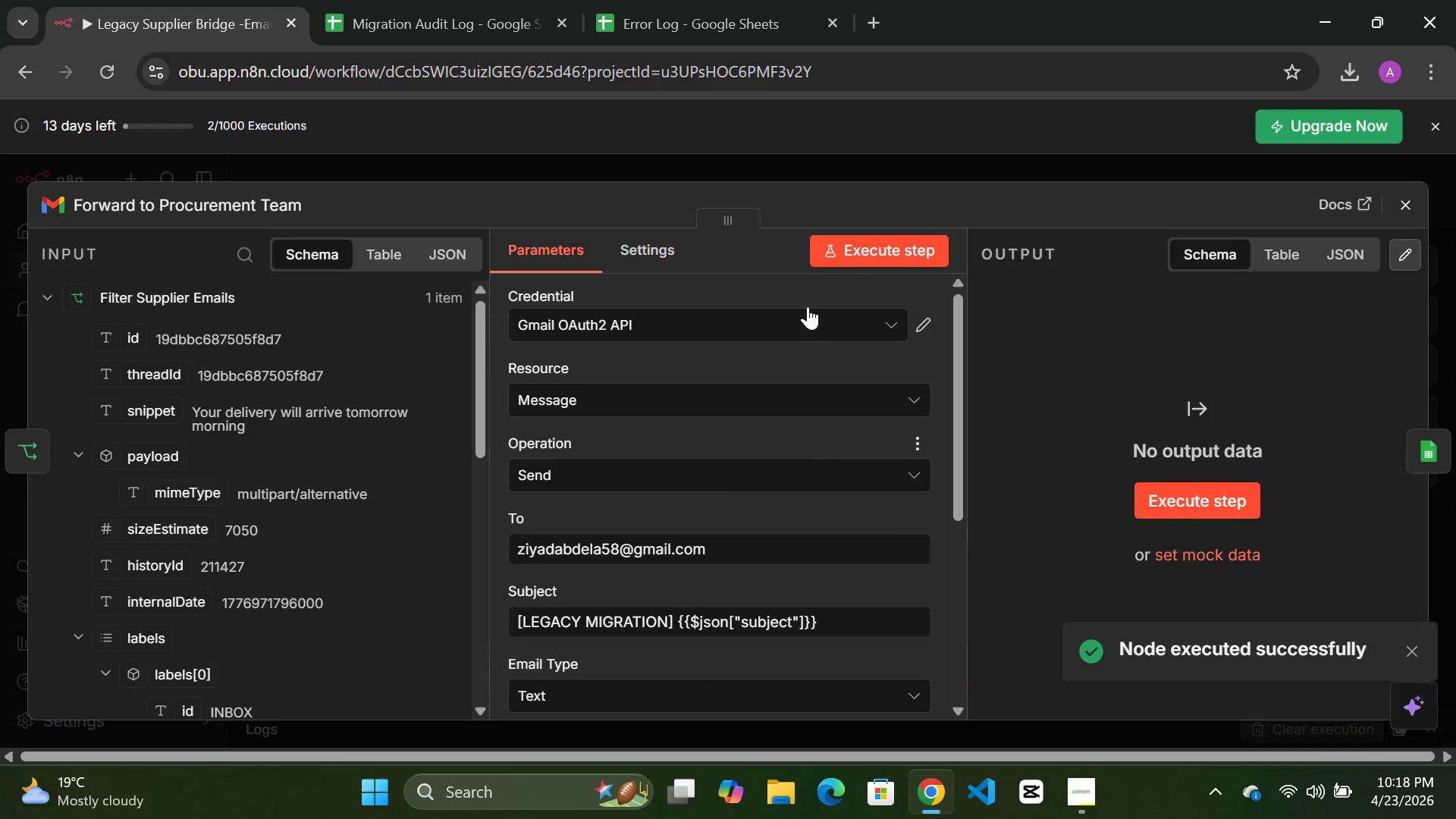 
left_click([851, 256])
 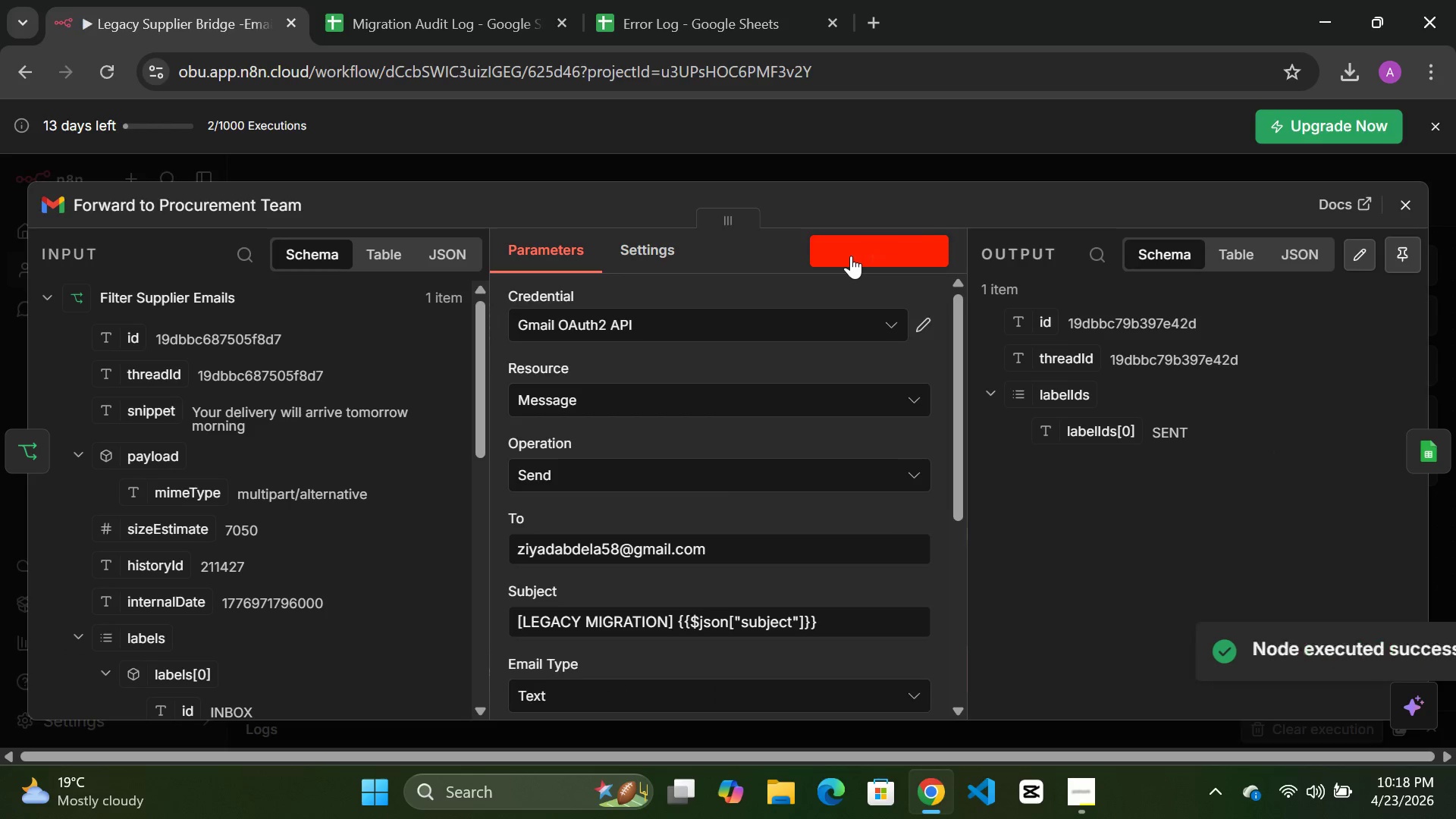 
left_click([846, 165])
 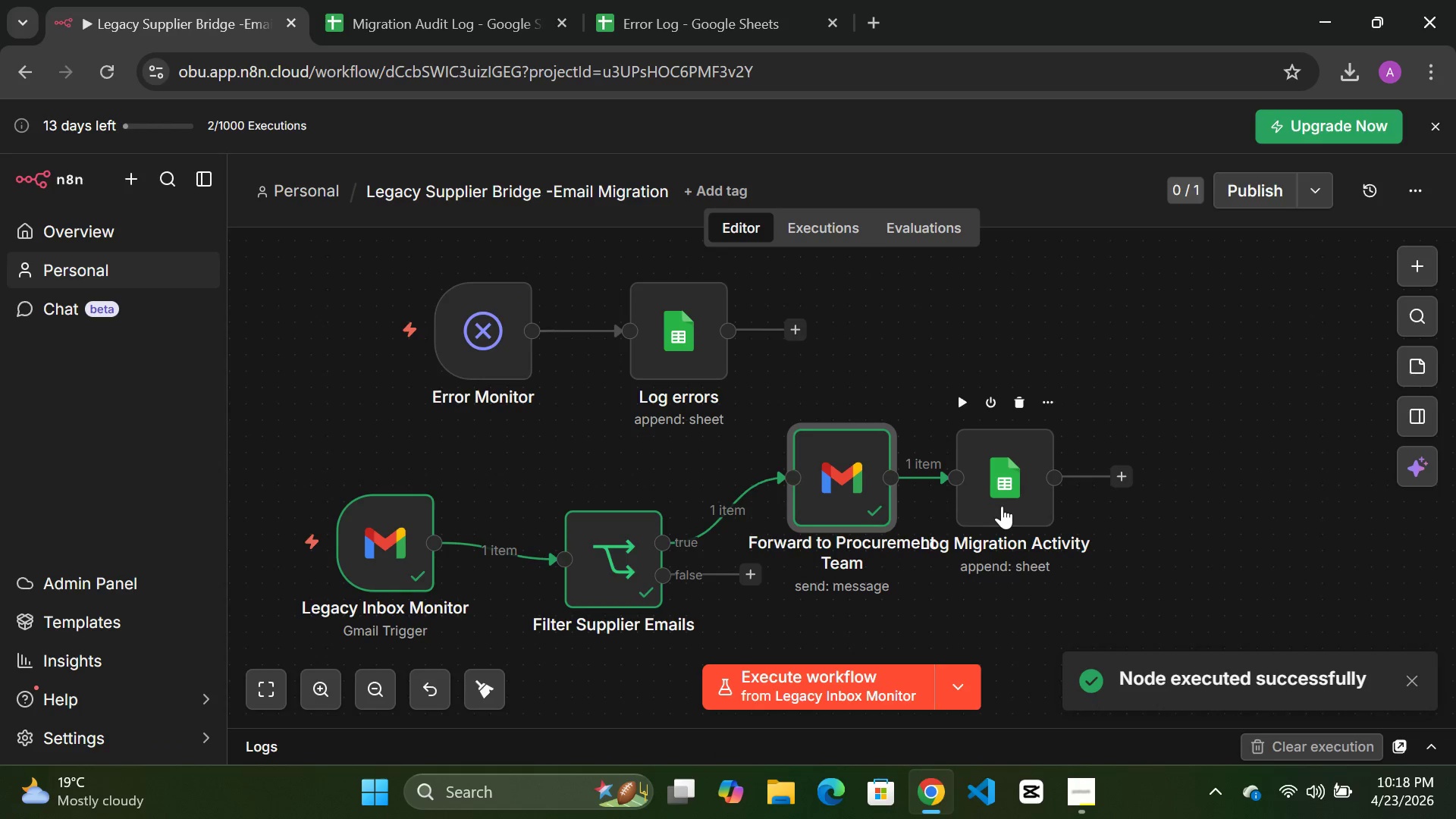 
double_click([1002, 506])
 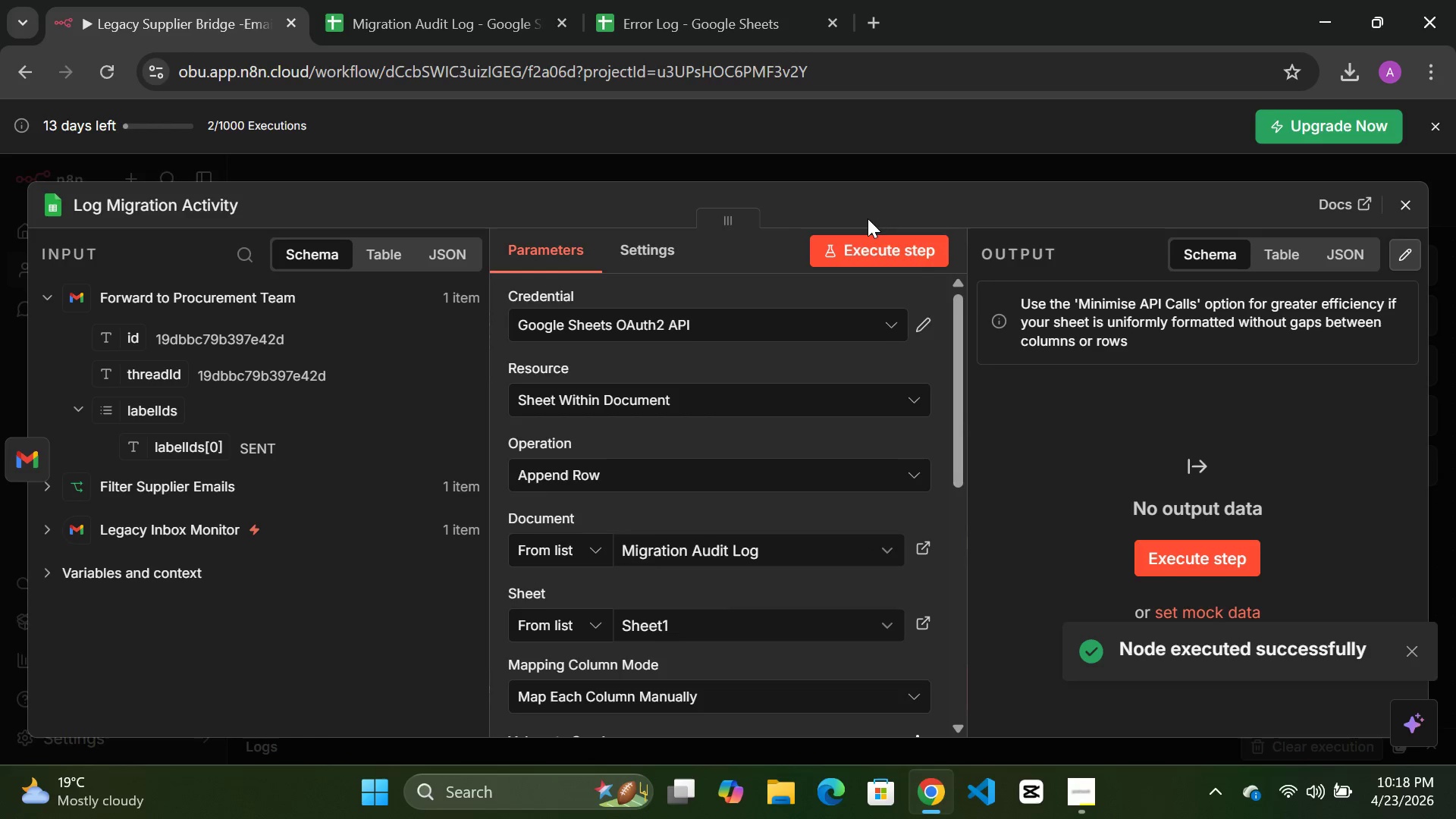 
left_click([871, 240])
 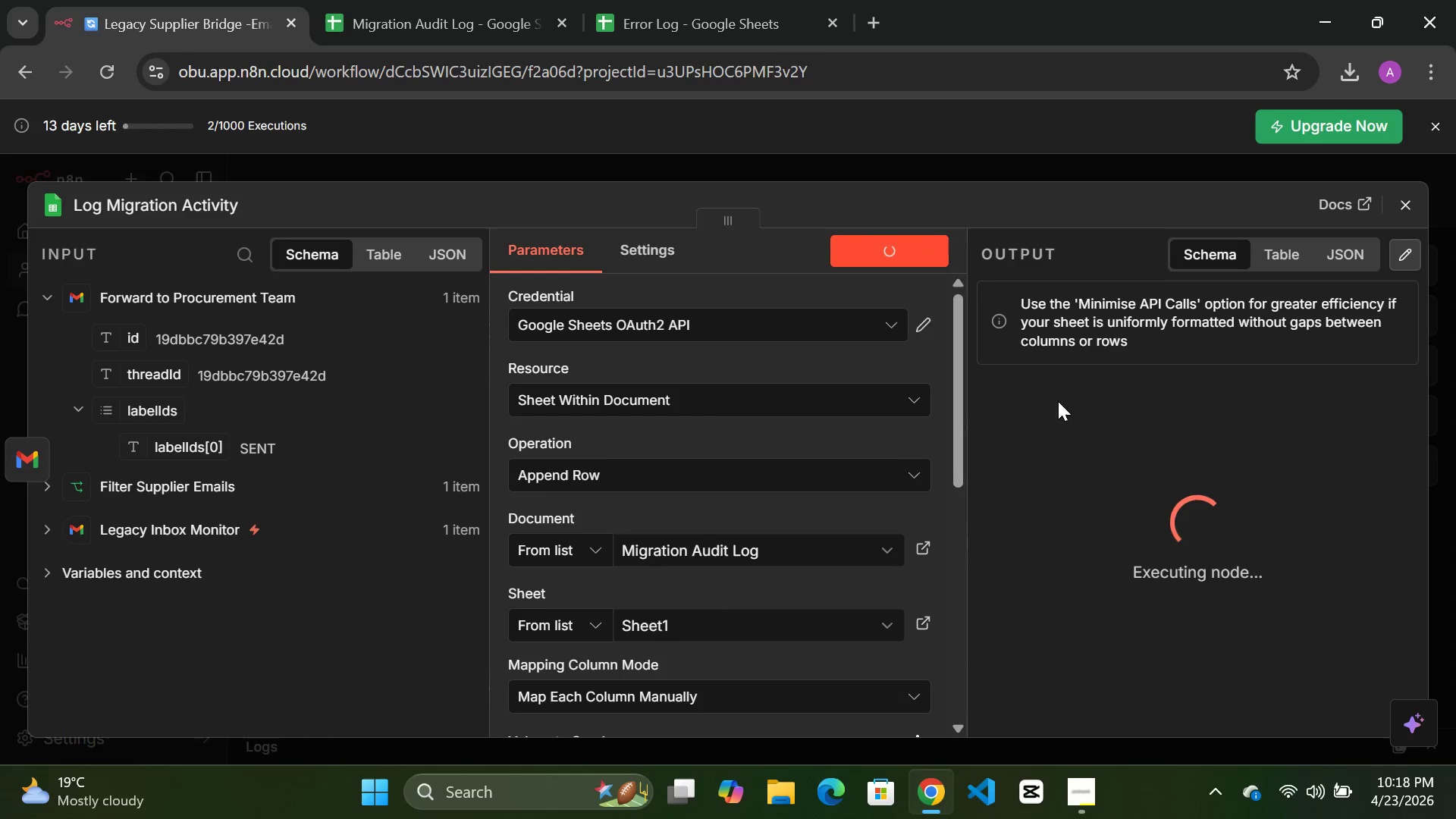 
wait(5.44)
 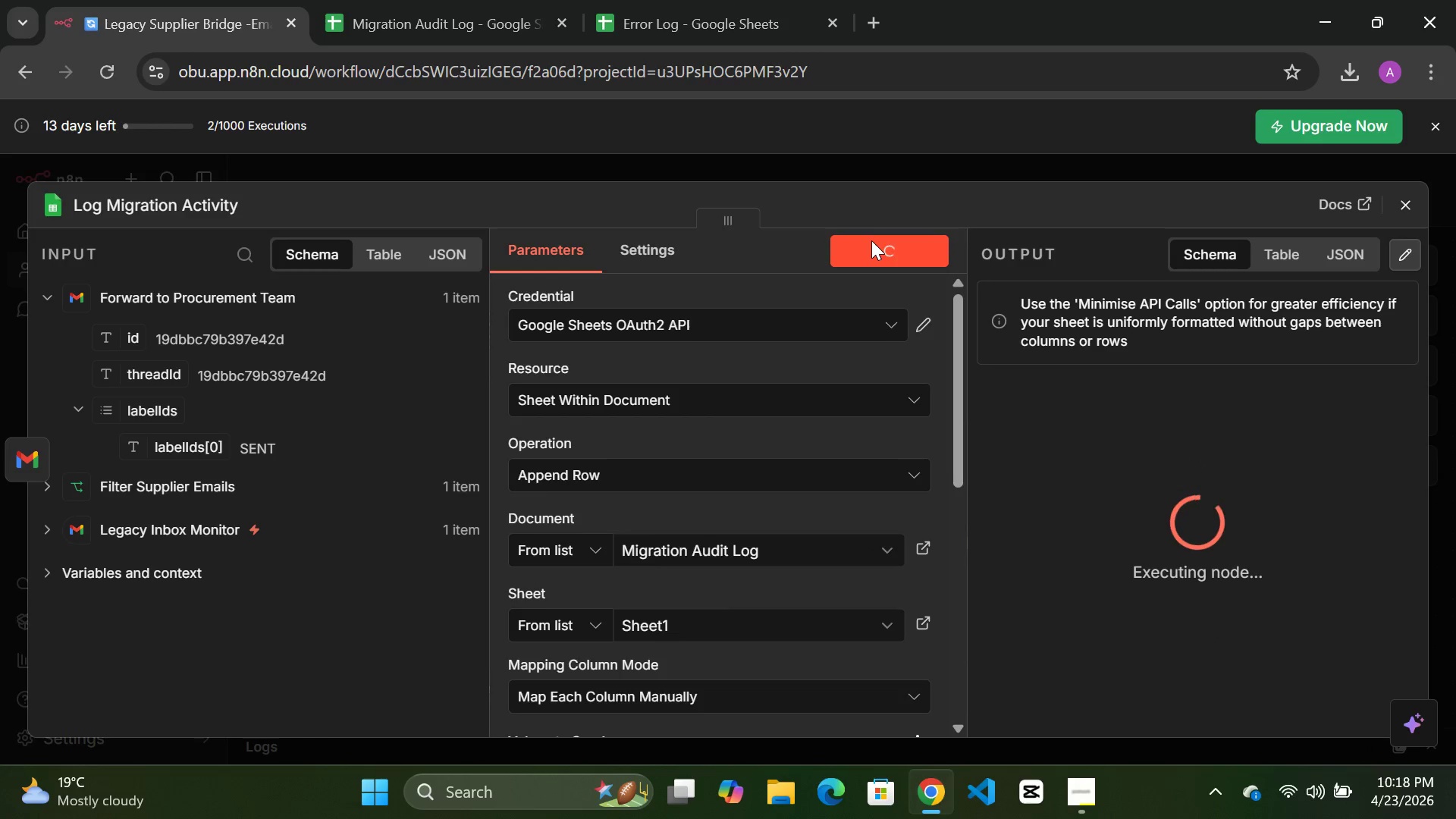 
scroll: coordinate [1078, 494], scroll_direction: down, amount: 1.0
 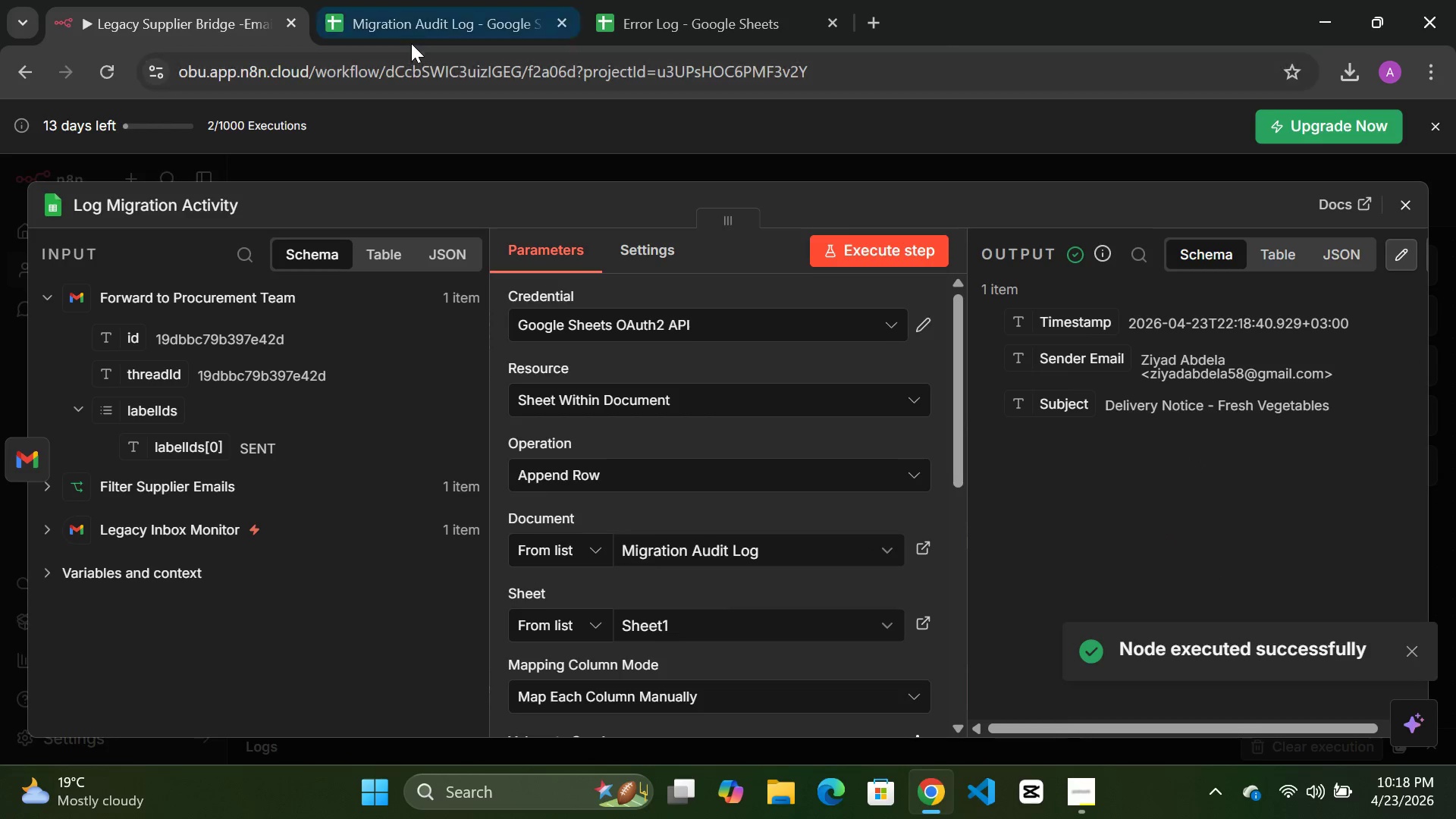 
left_click([394, 22])
 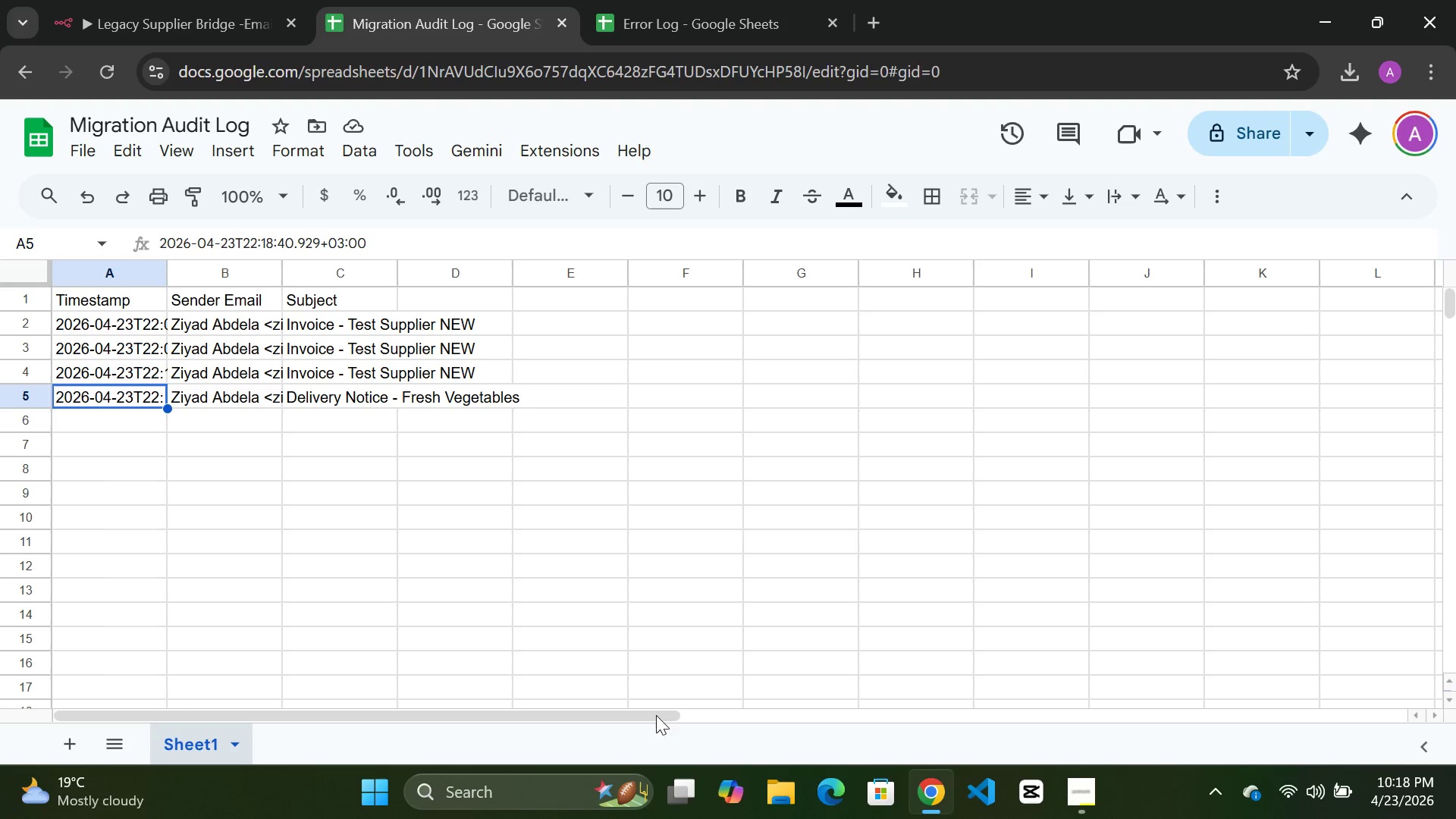 
left_click([690, 23])
 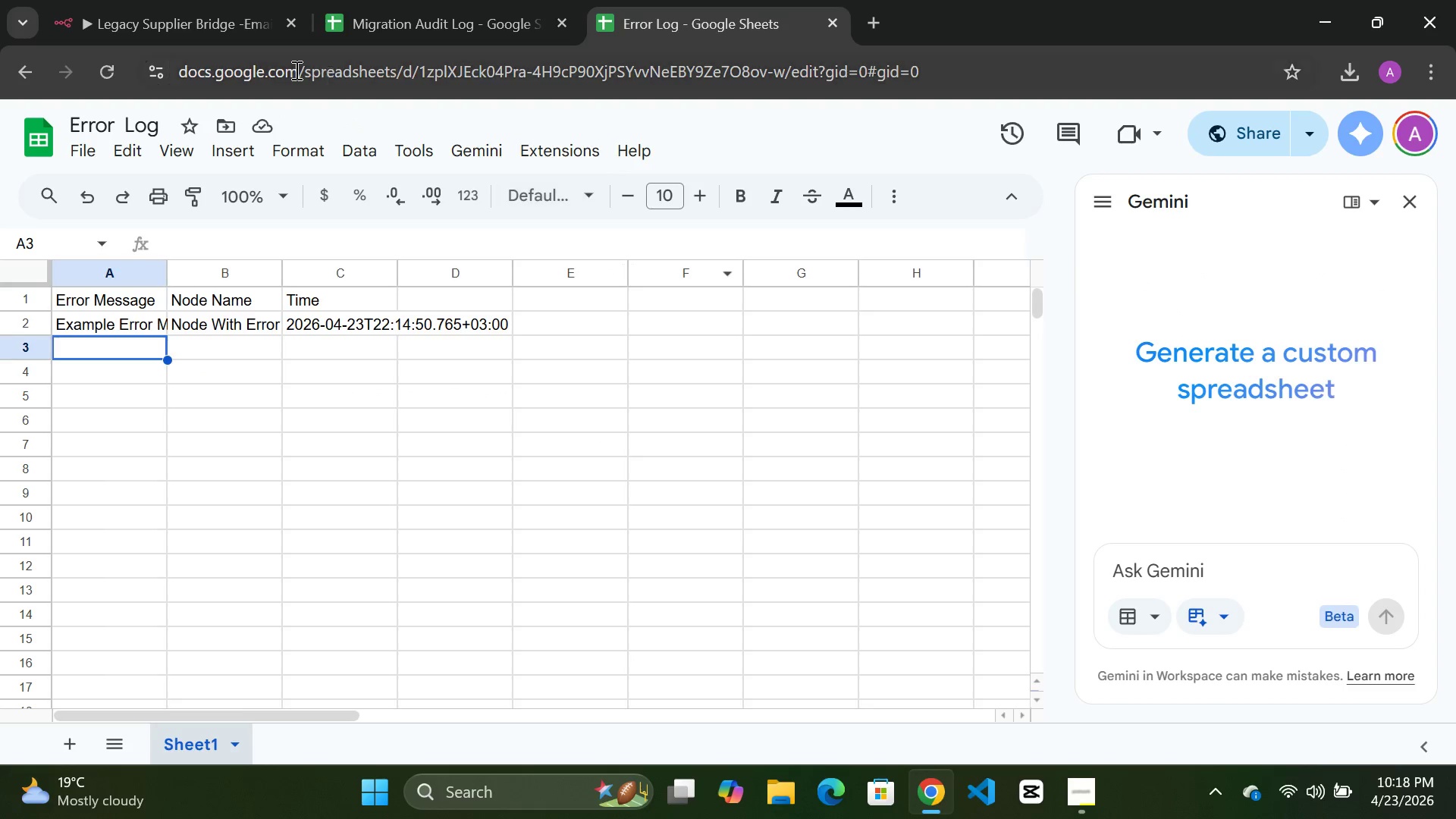 
left_click([152, 20])
 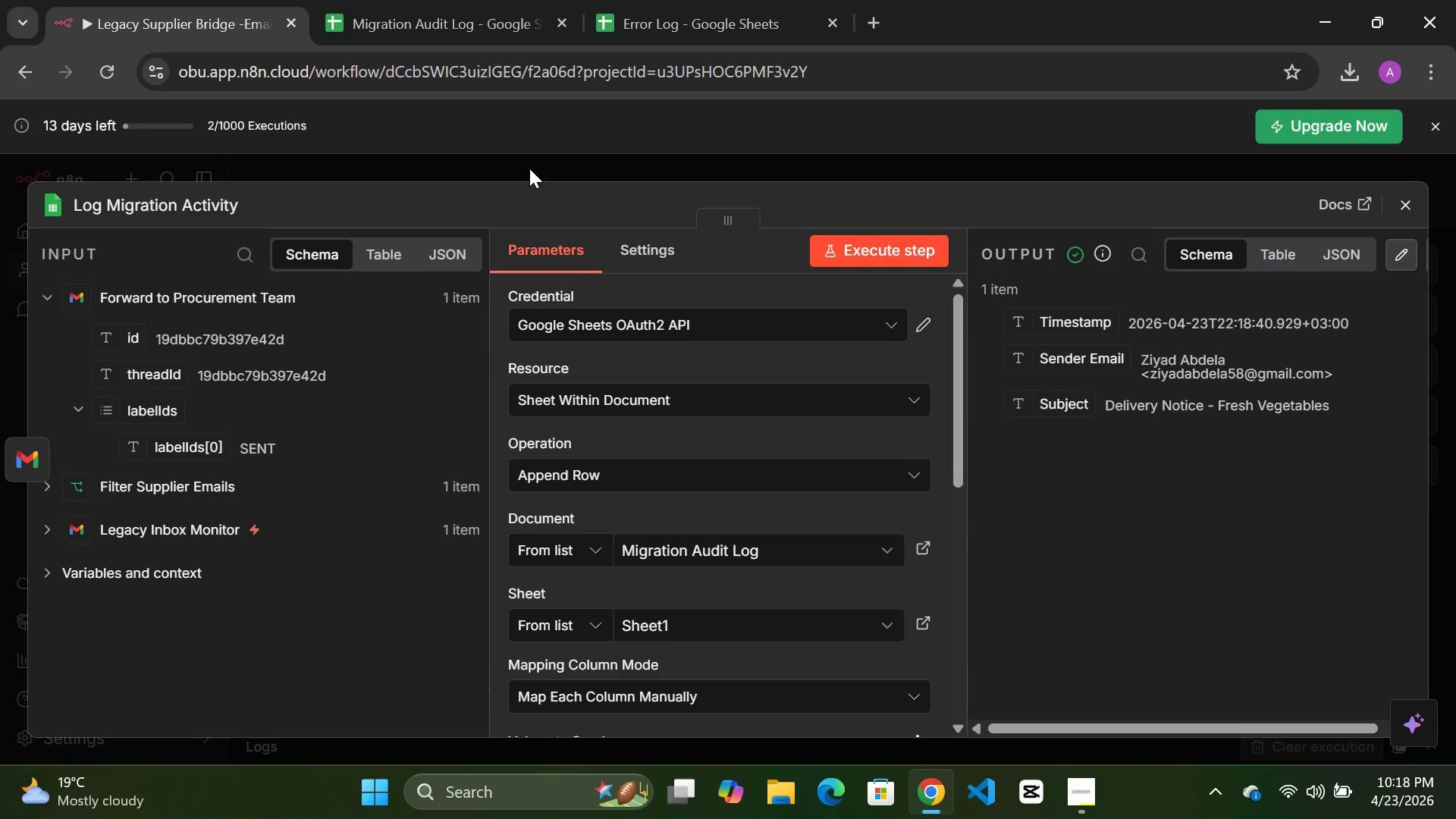 
left_click([529, 163])
 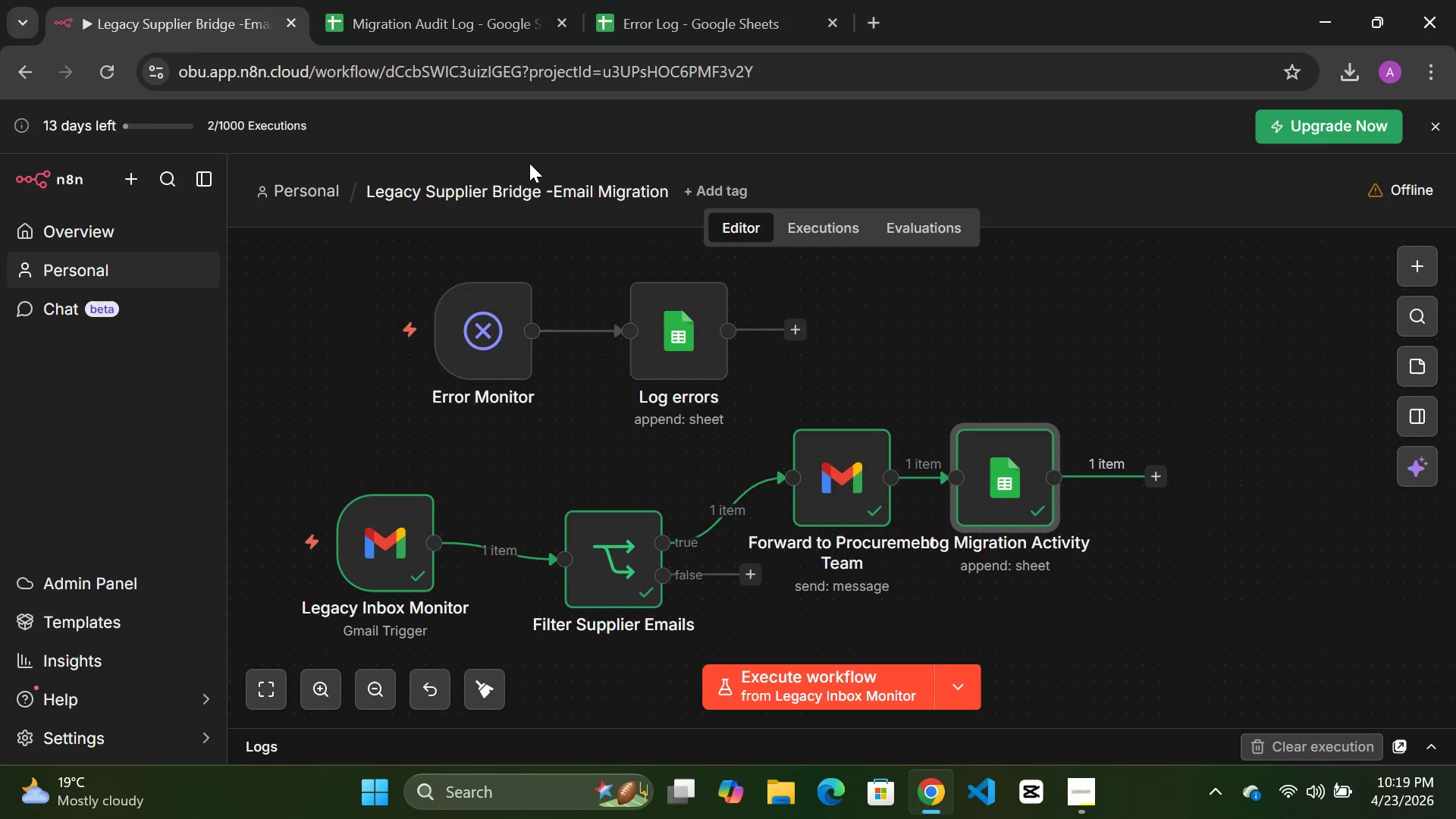 
wait(51.67)
 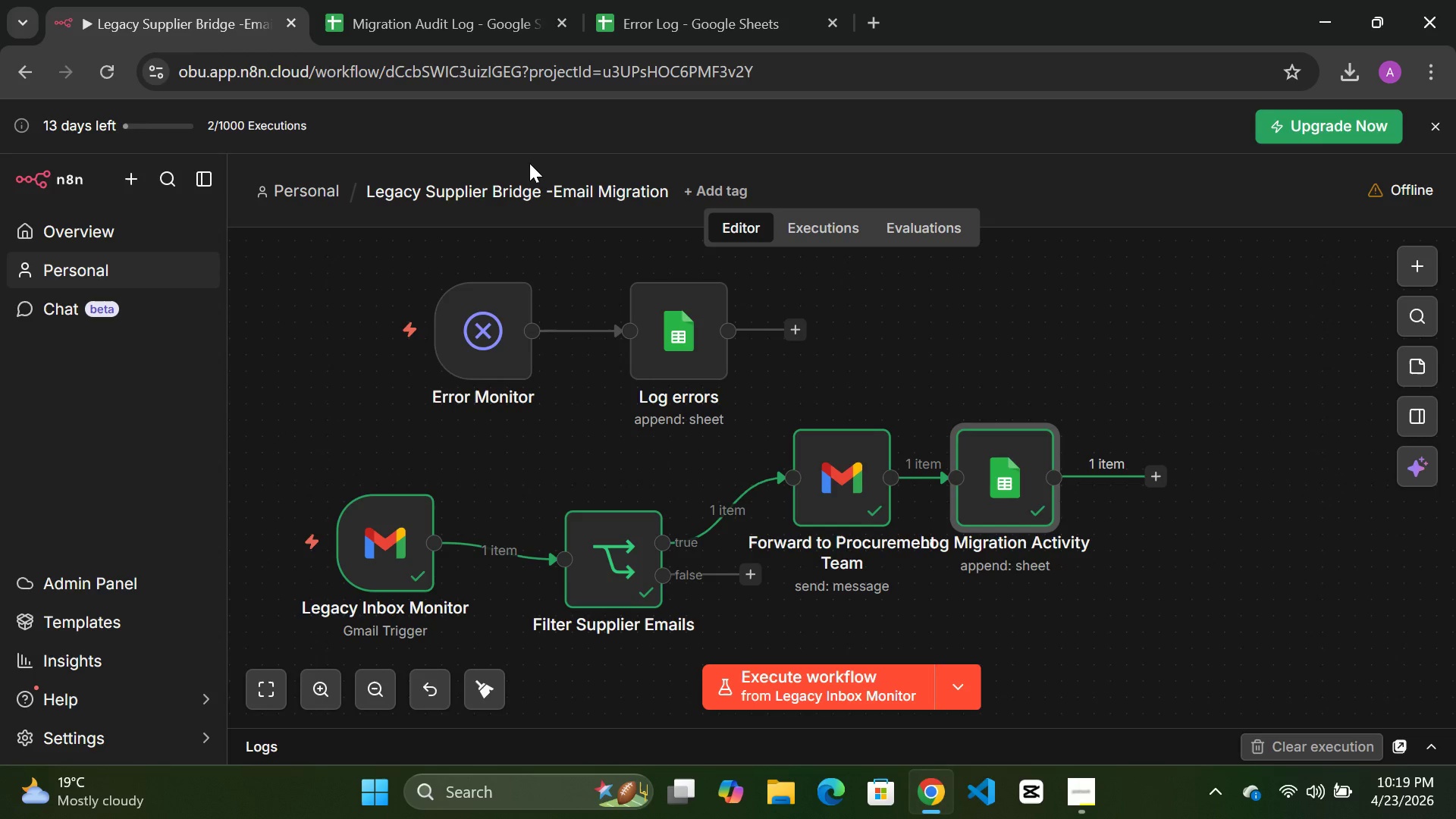 
double_click([373, 538])
 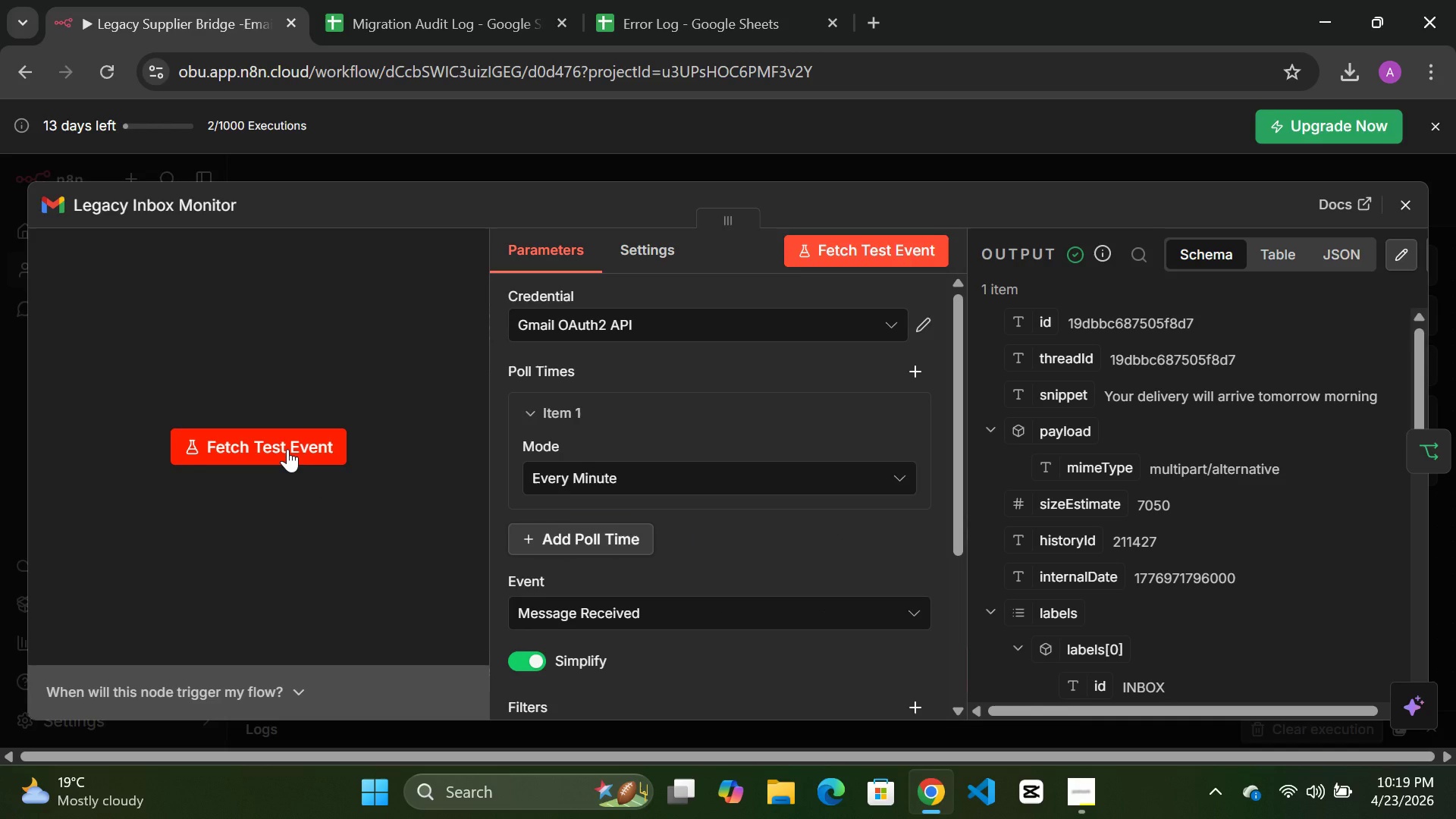 
left_click([287, 449])
 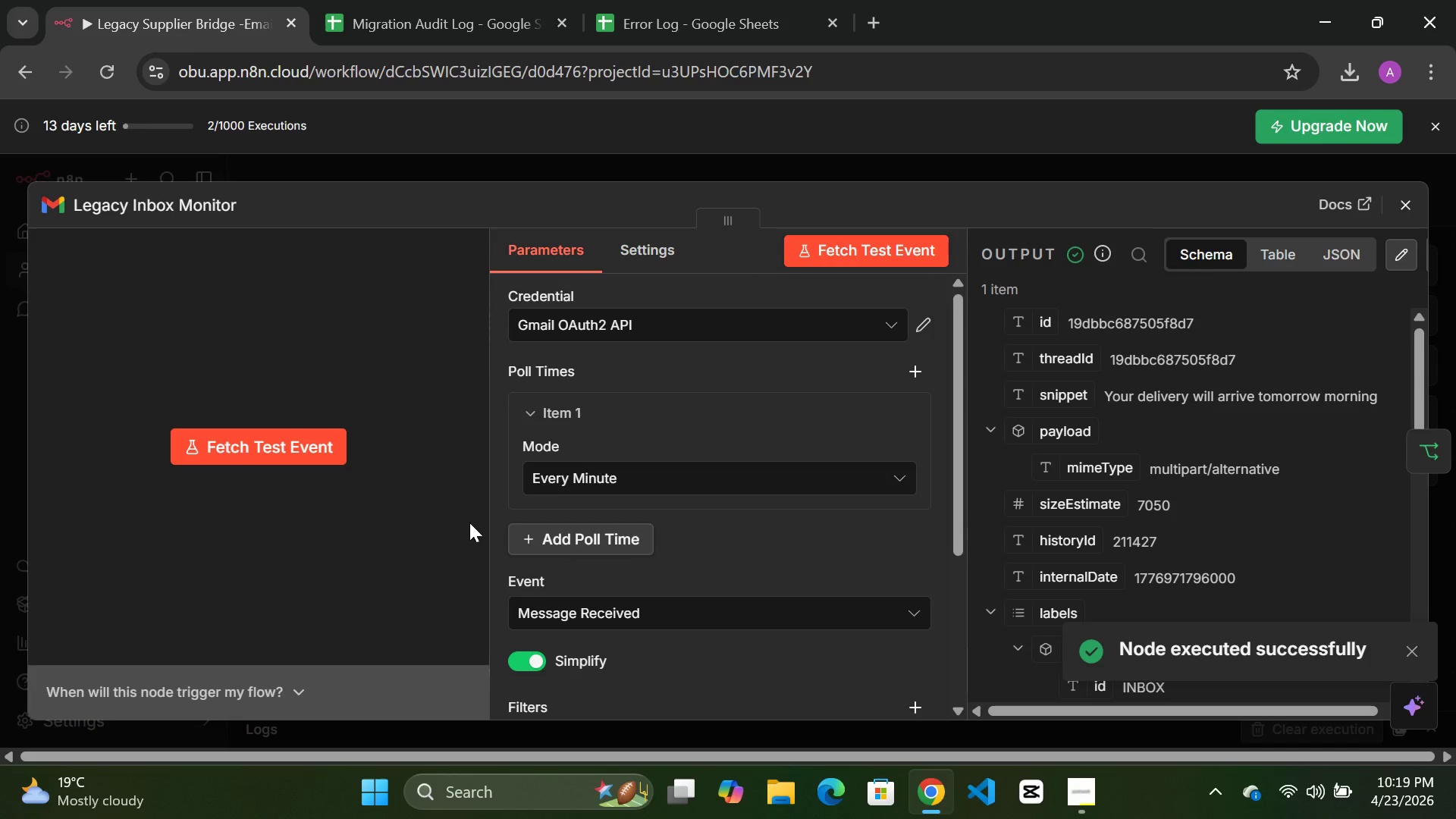 
scroll: coordinate [1101, 491], scroll_direction: down, amount: 4.0
 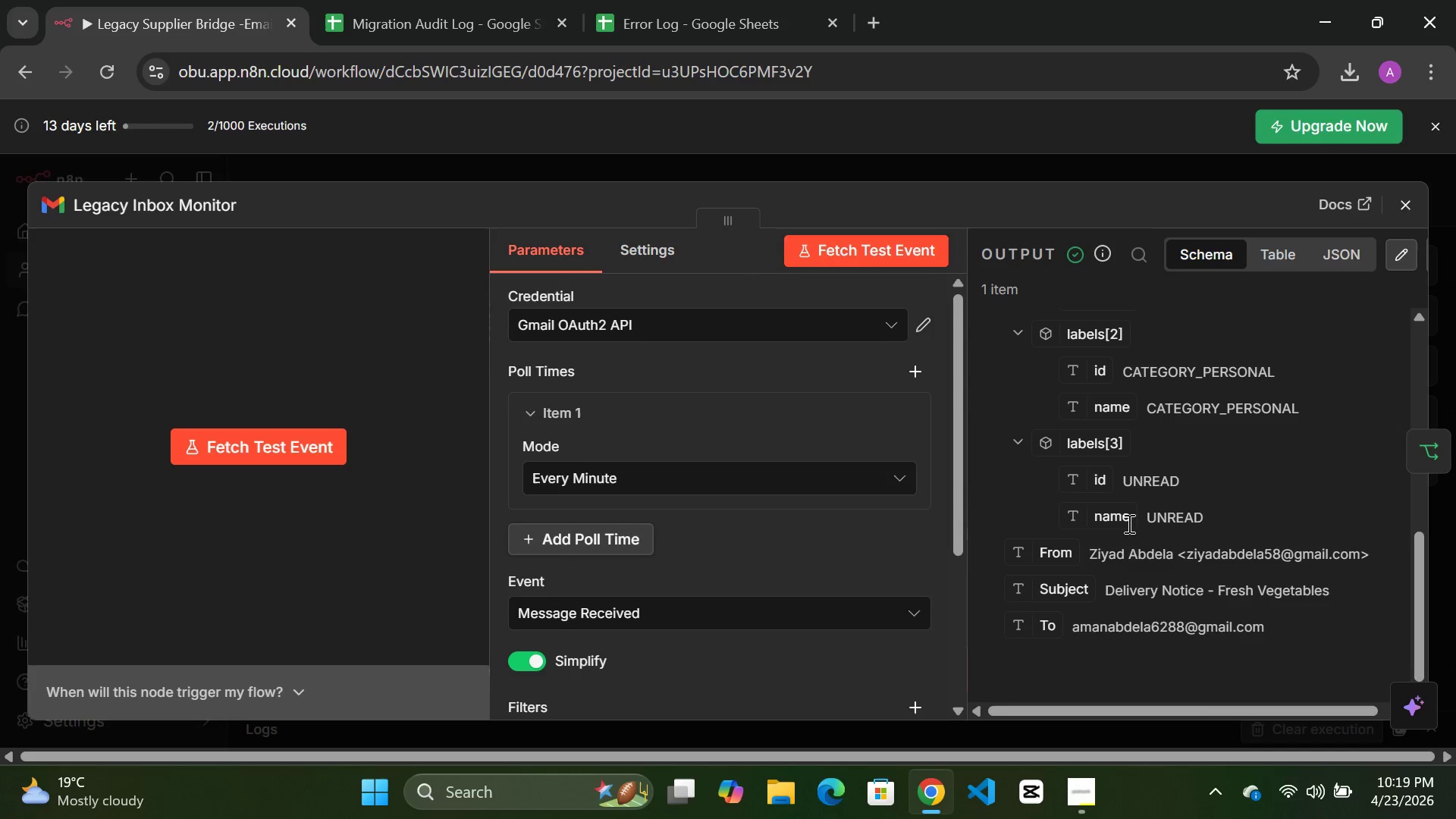 
scroll: coordinate [1149, 557], scroll_direction: up, amount: 7.0
 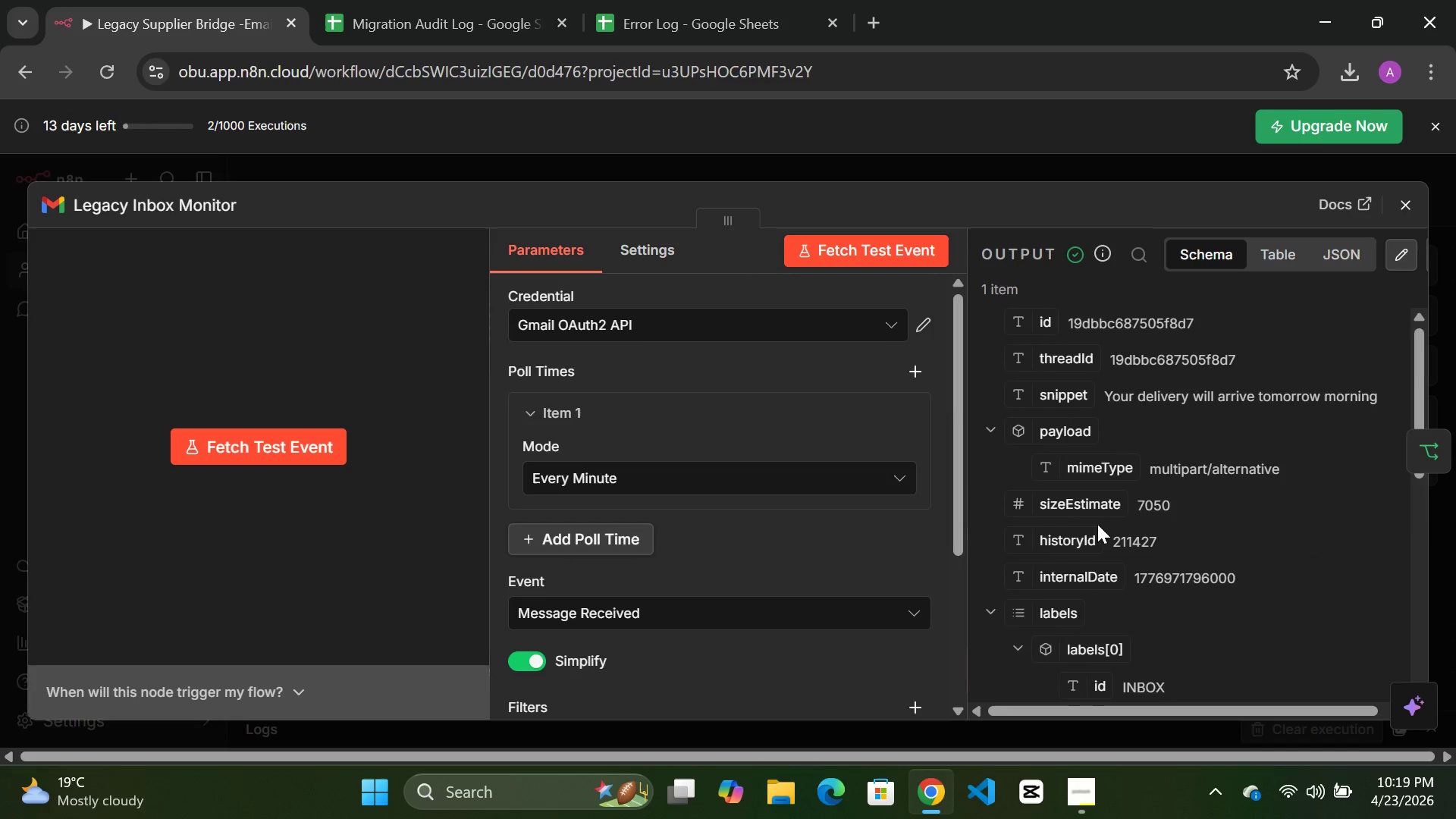 
scroll: coordinate [1097, 524], scroll_direction: down, amount: 5.0
 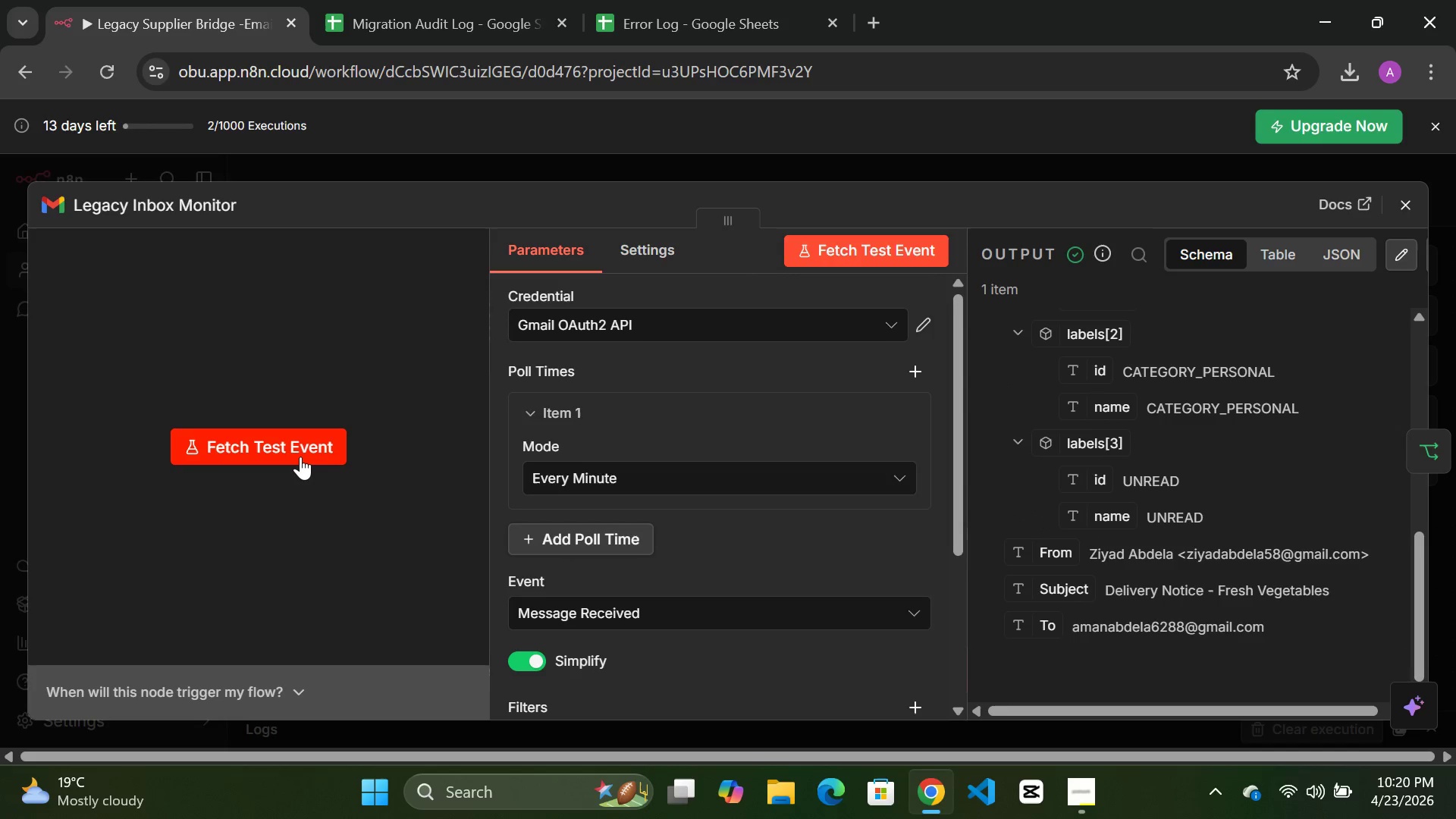 
left_click([300, 457])
 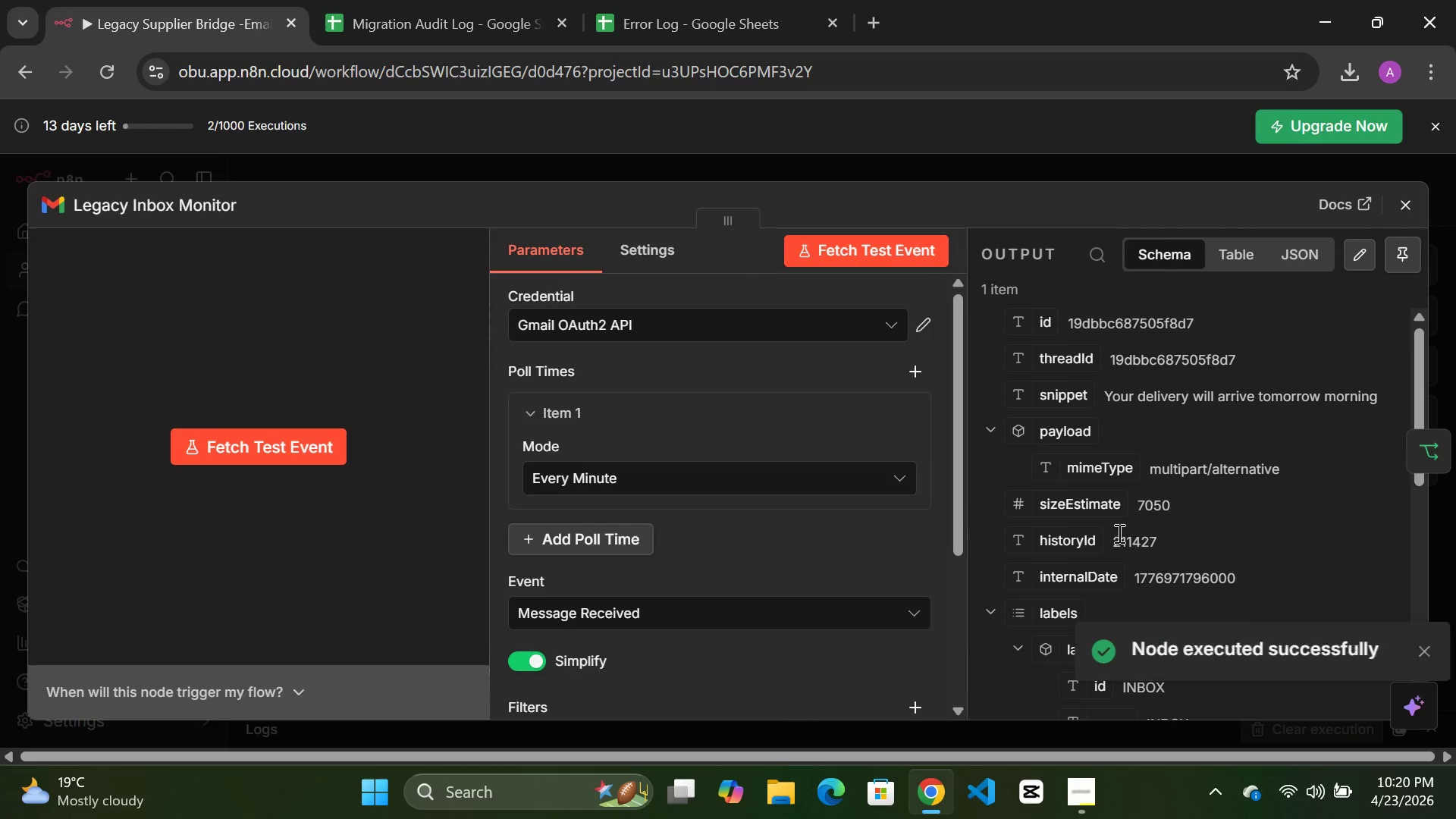 
scroll: coordinate [1133, 548], scroll_direction: down, amount: 8.0
 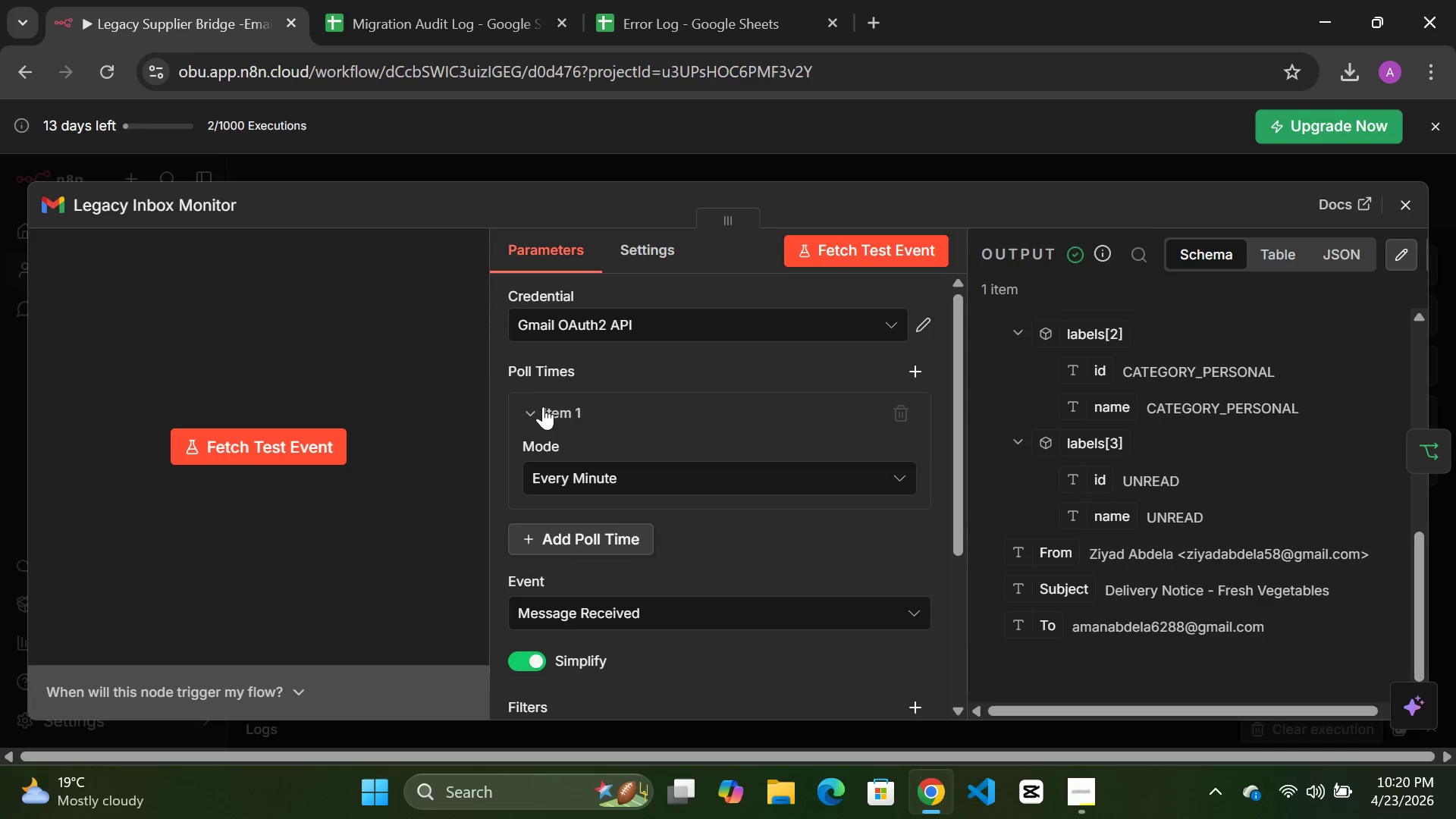 
wait(5.38)
 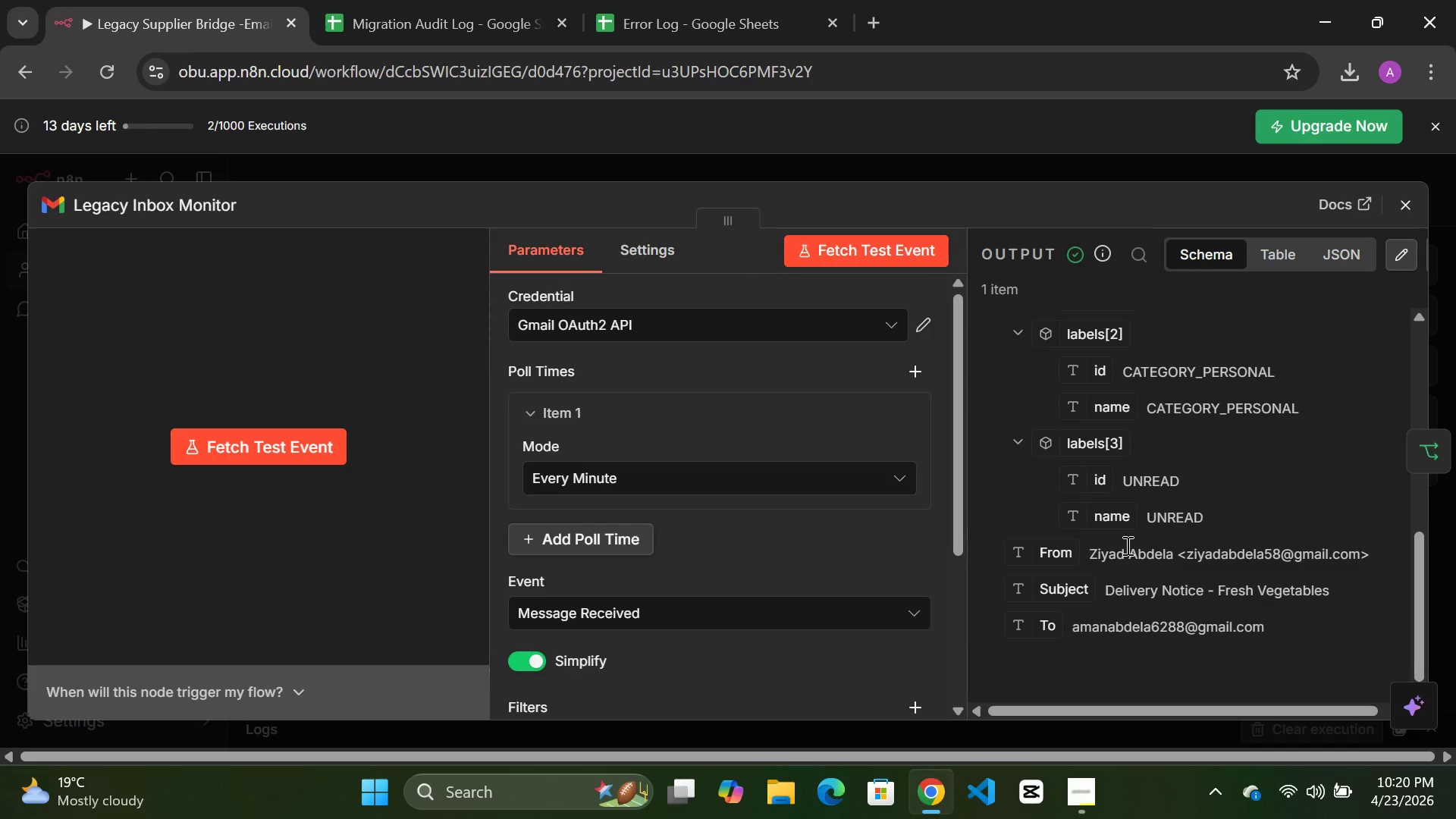 
left_click([251, 444])
 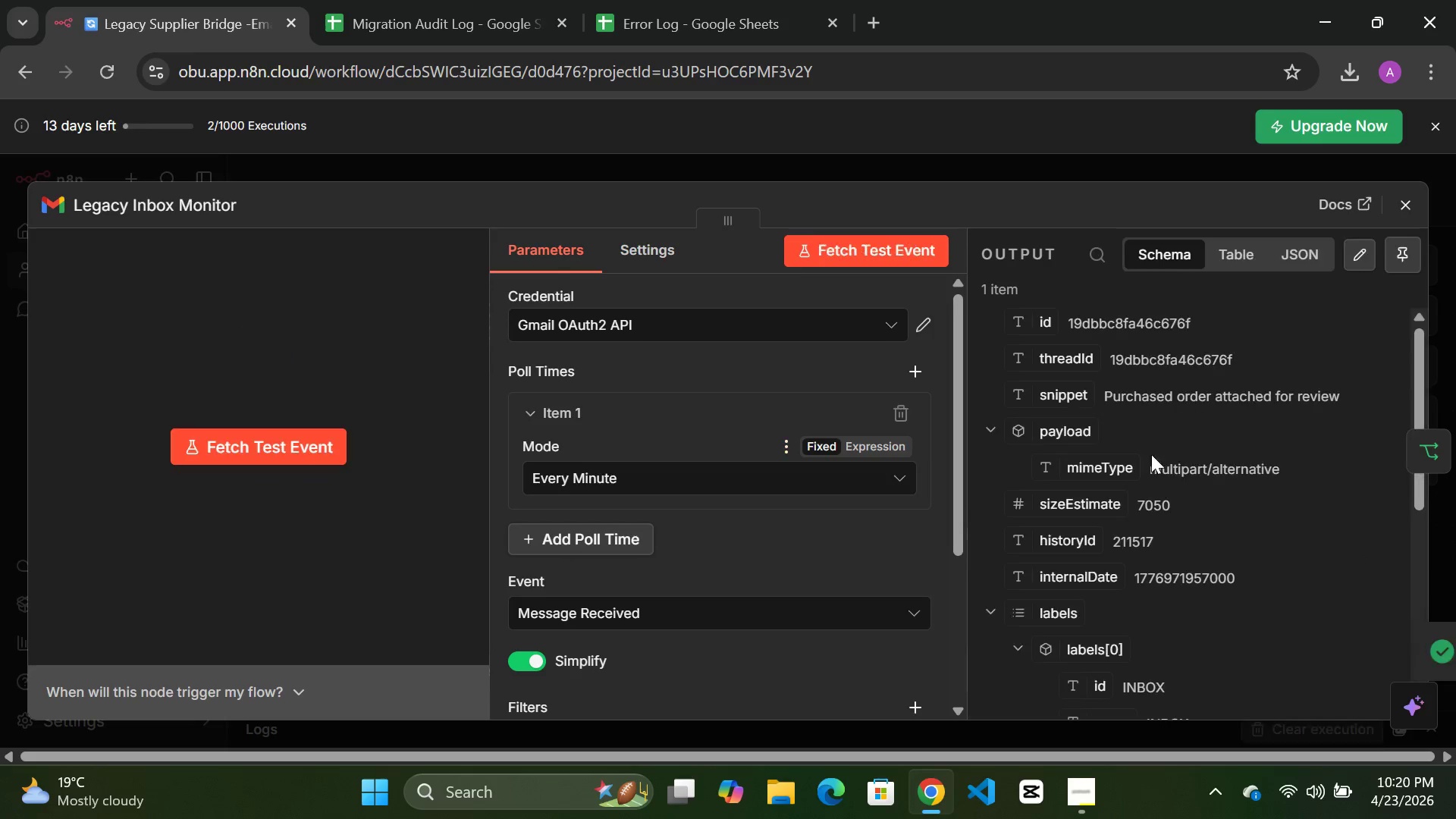 
scroll: coordinate [1194, 459], scroll_direction: down, amount: 4.0
 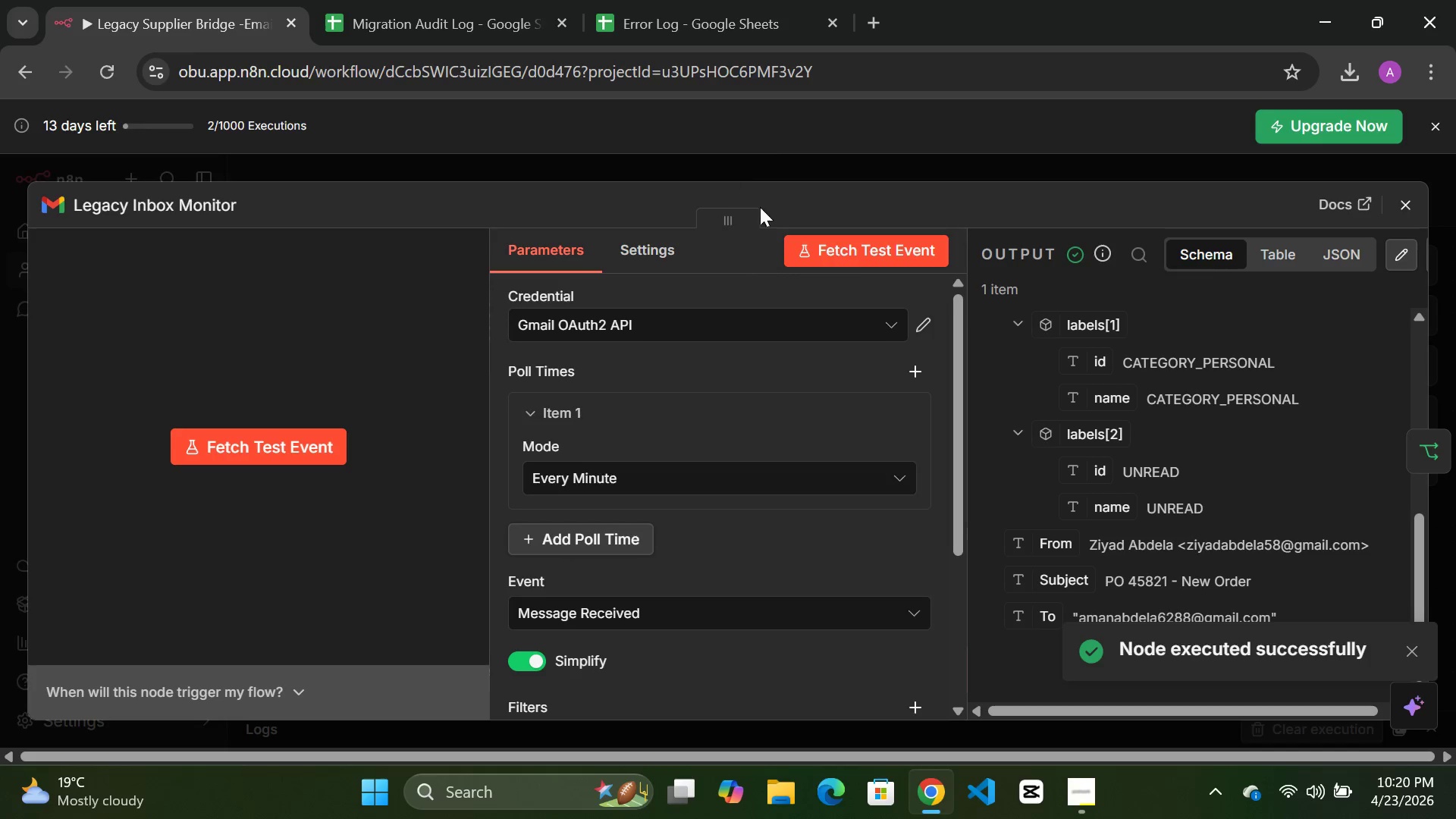 
left_click([802, 163])
 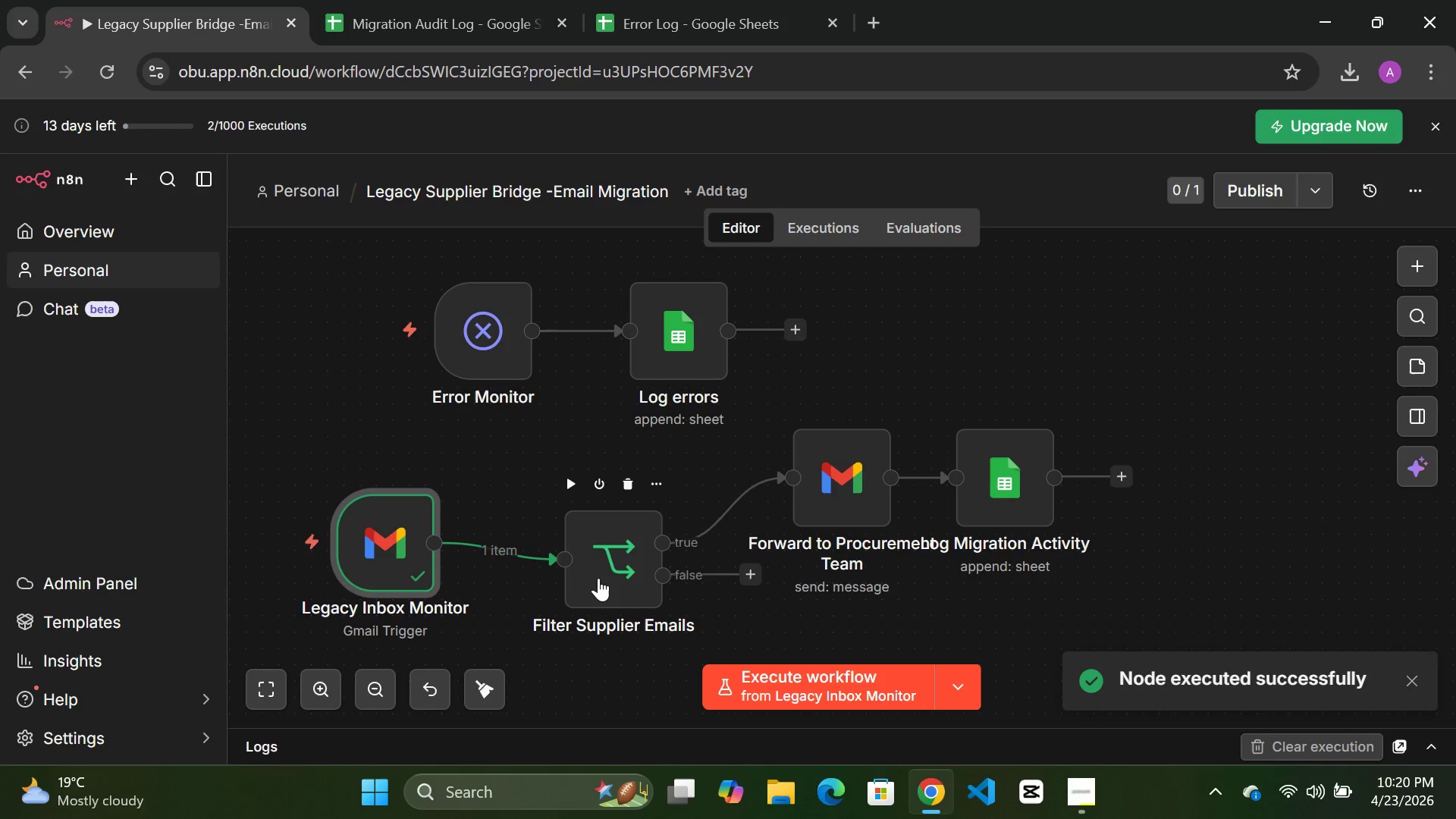 
double_click([598, 578])
 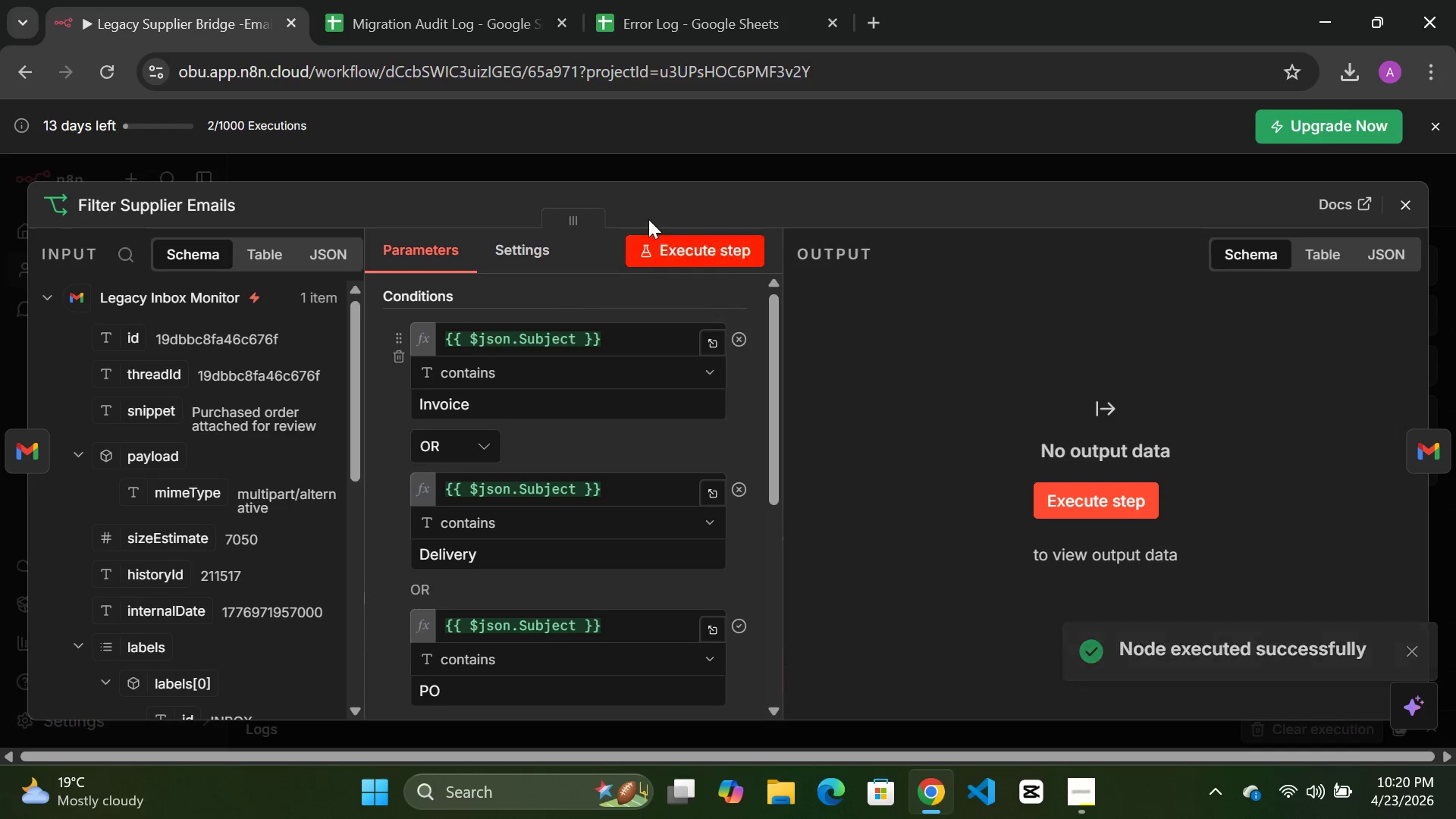 
left_click([681, 244])
 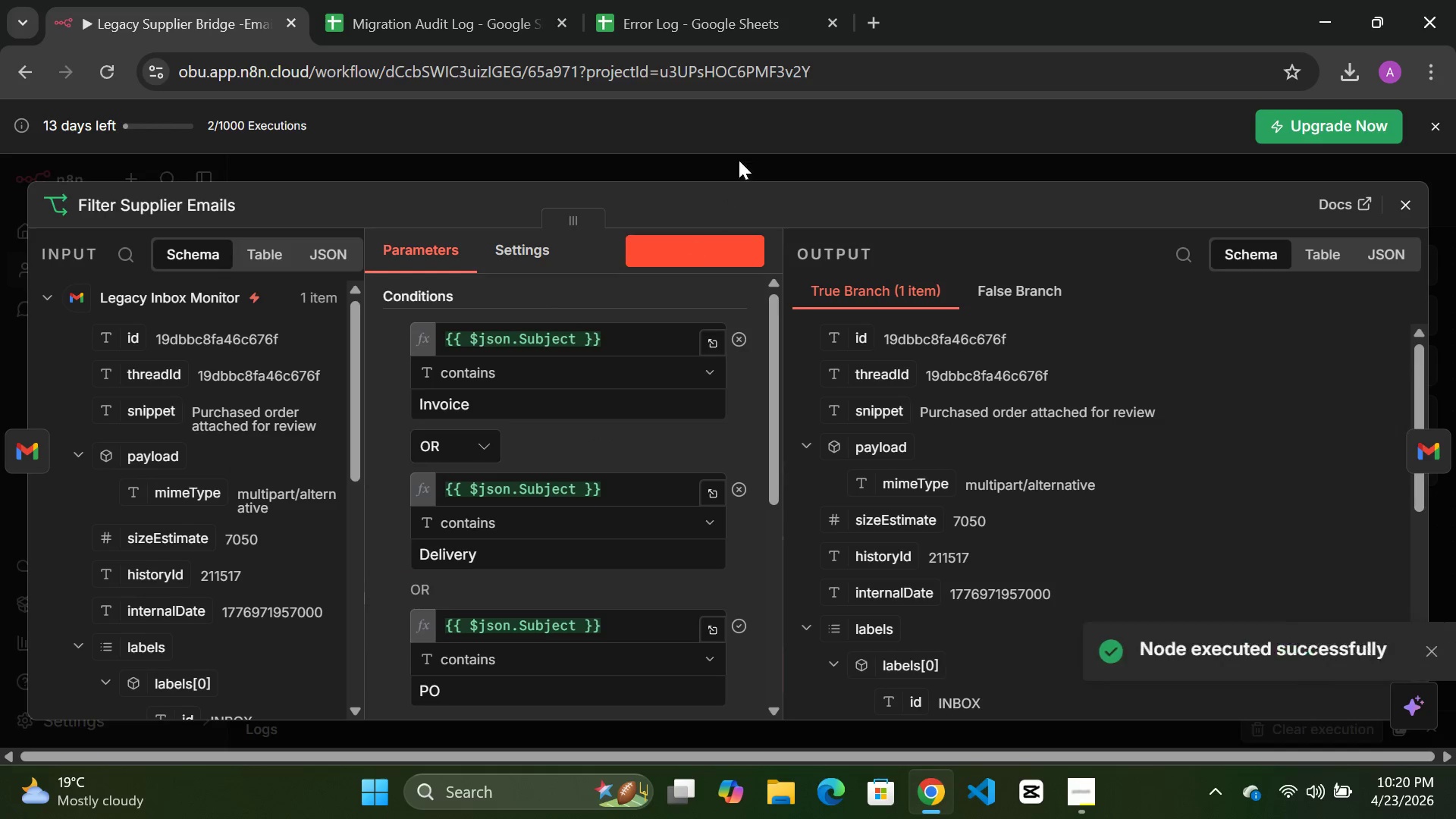 
left_click([739, 160])
 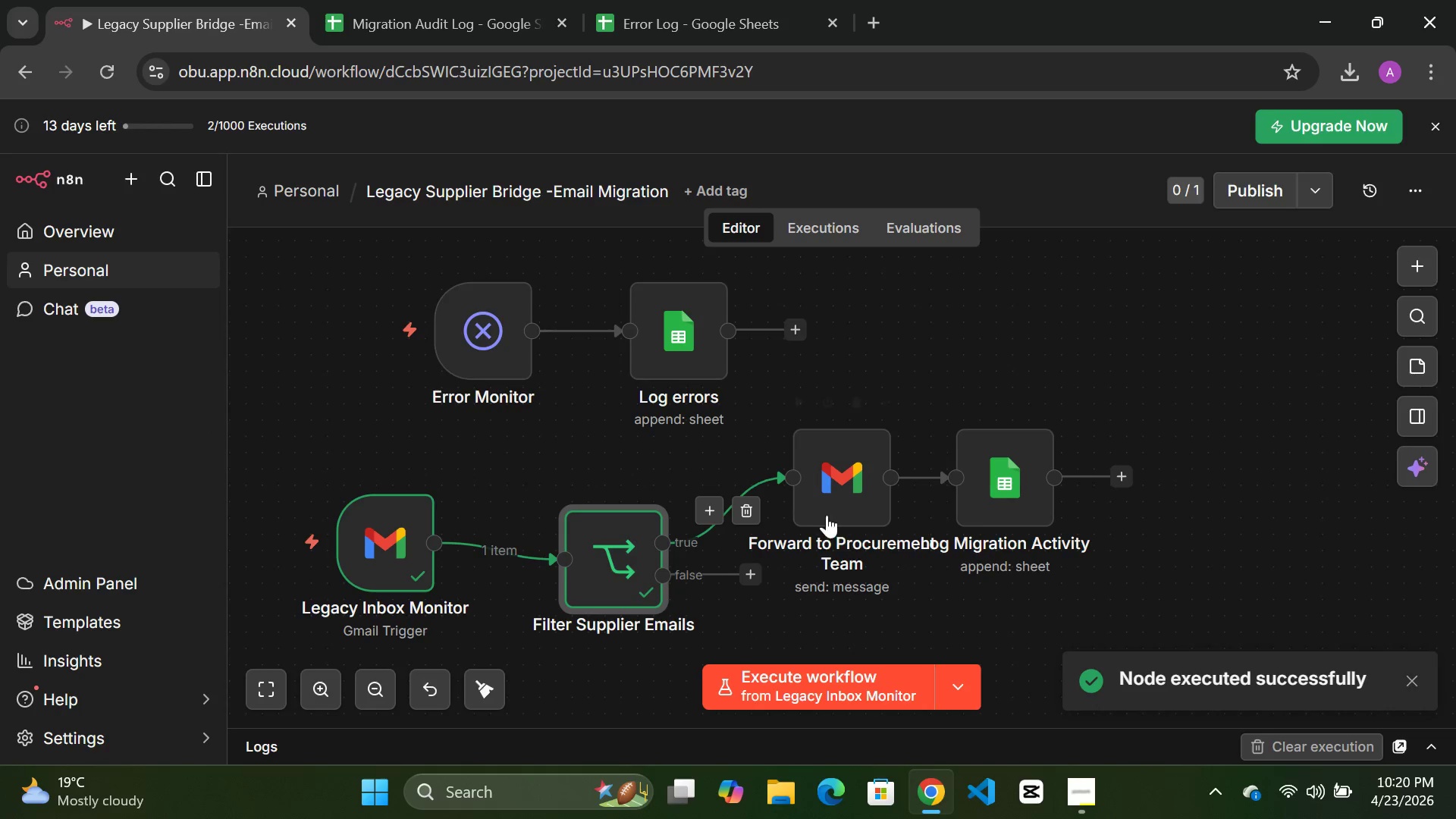 
double_click([837, 495])
 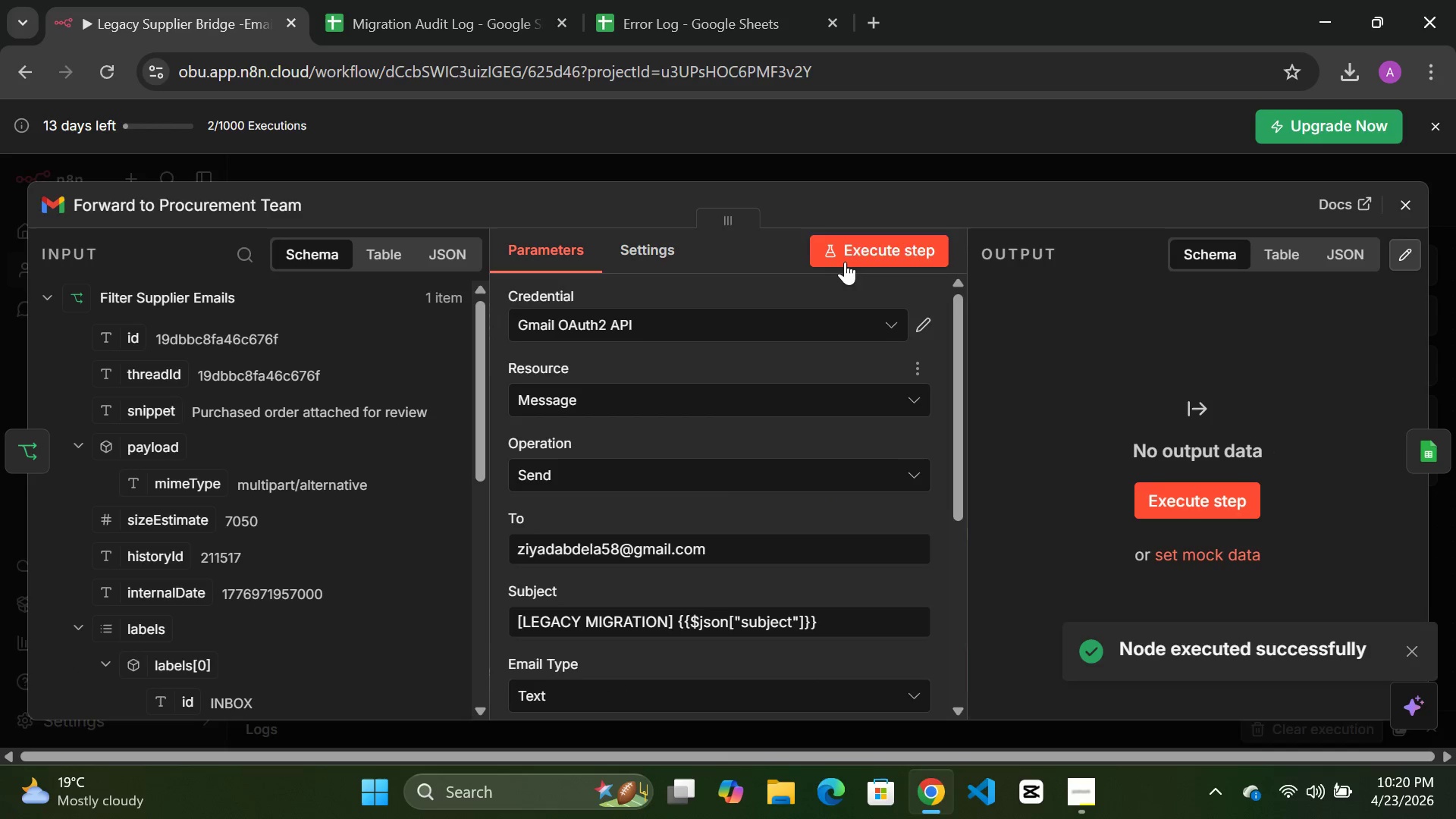 
left_click([855, 248])
 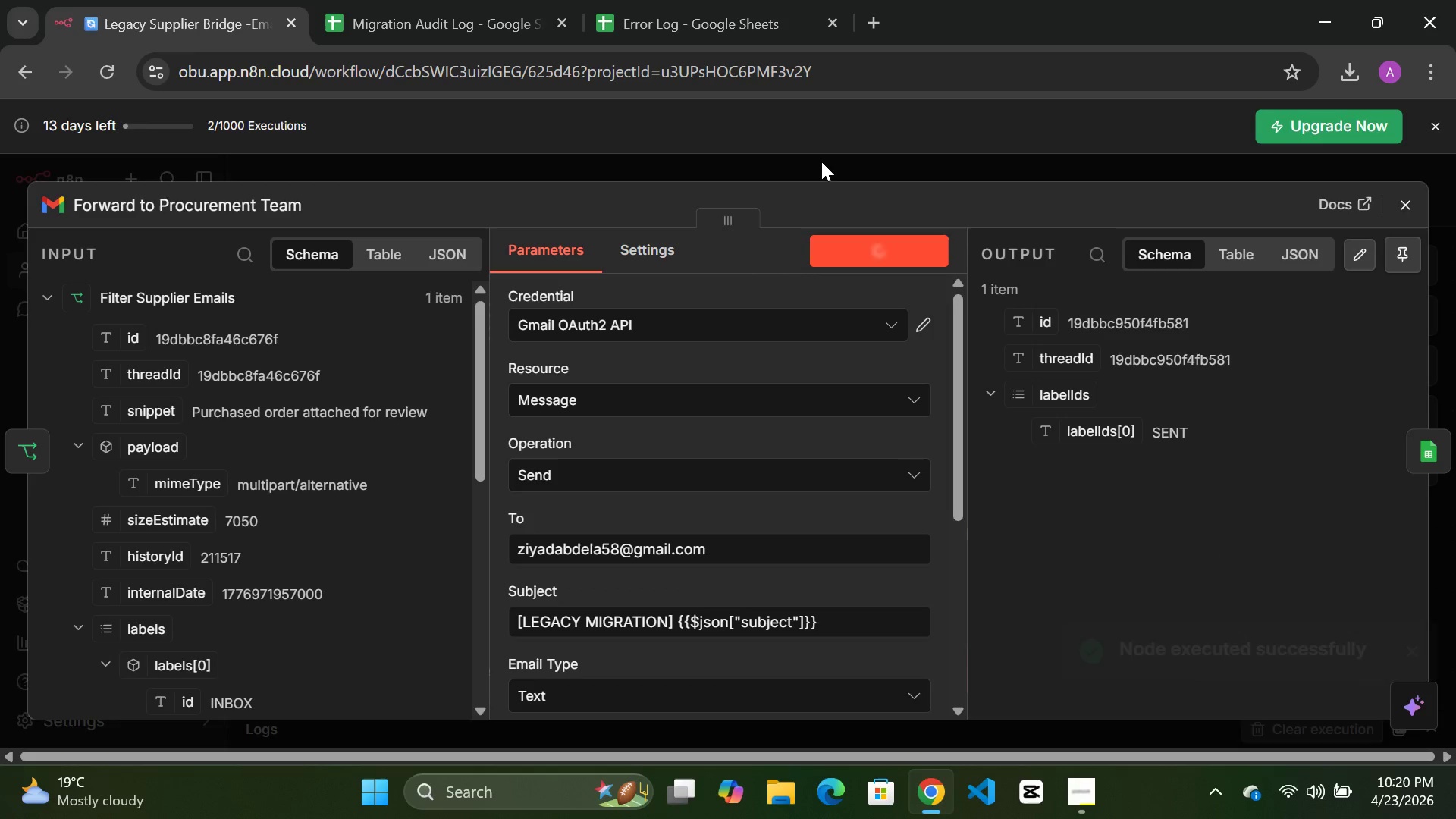 
left_click([821, 162])
 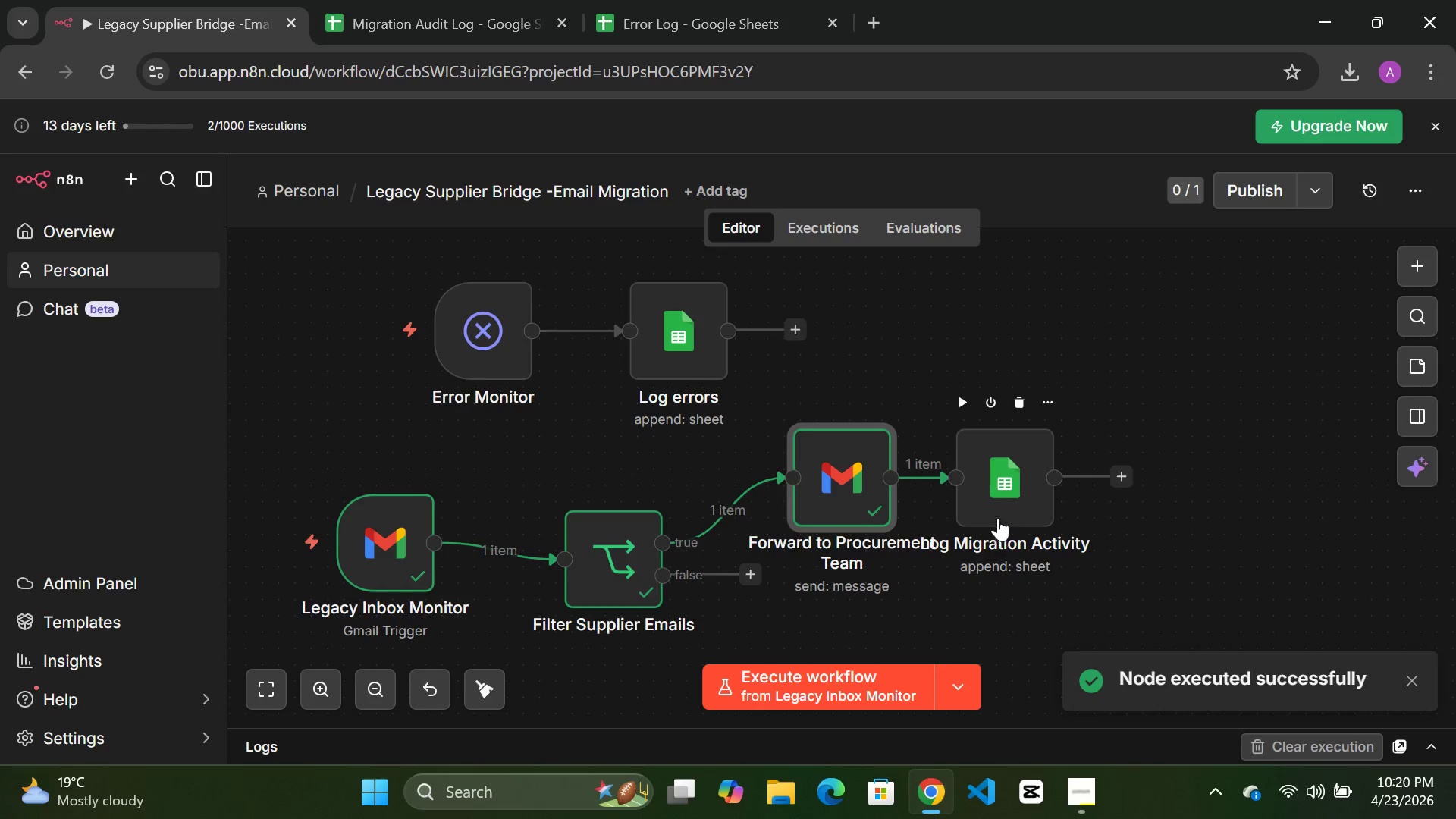 
double_click([998, 504])
 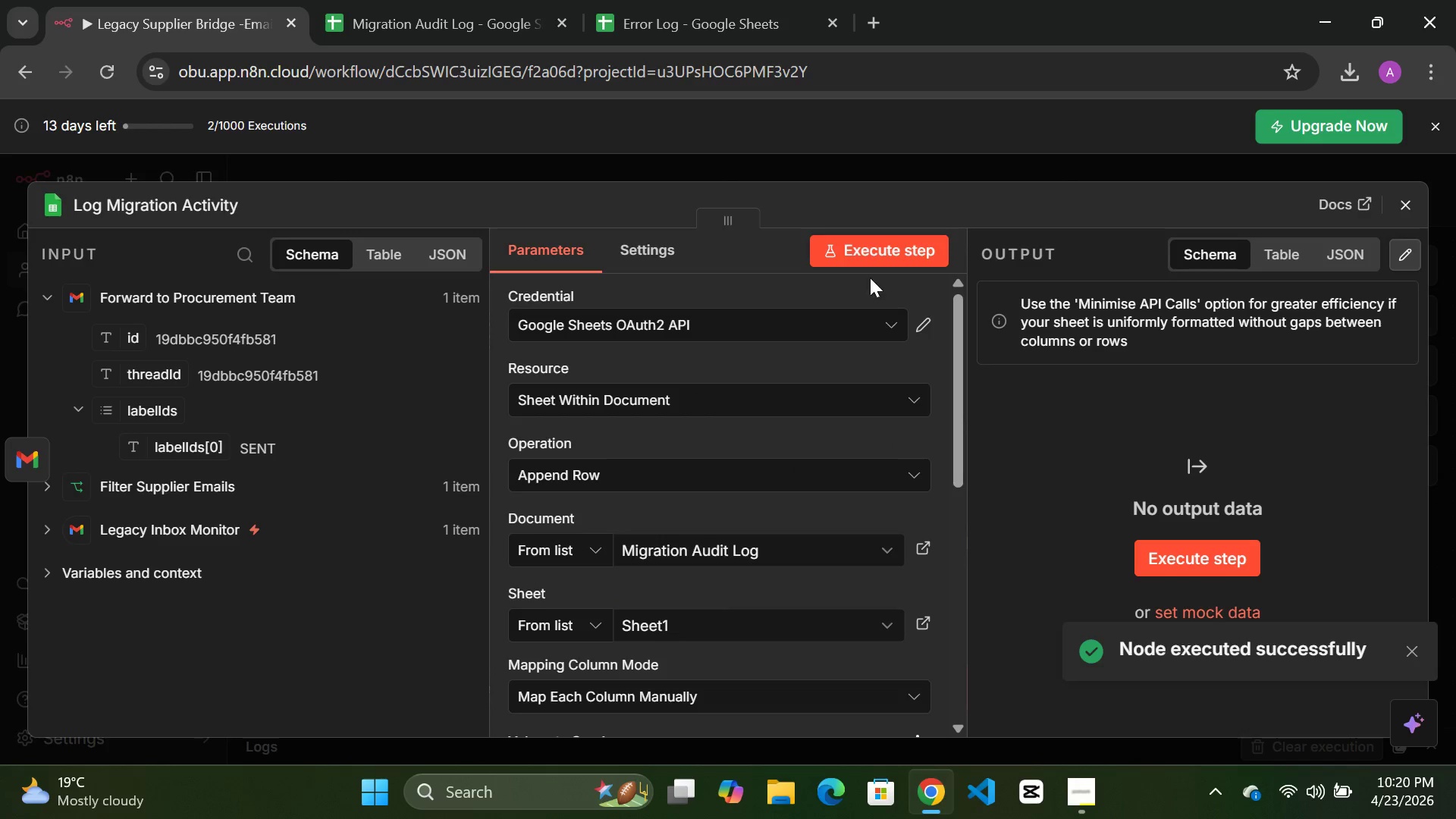 
left_click([868, 255])
 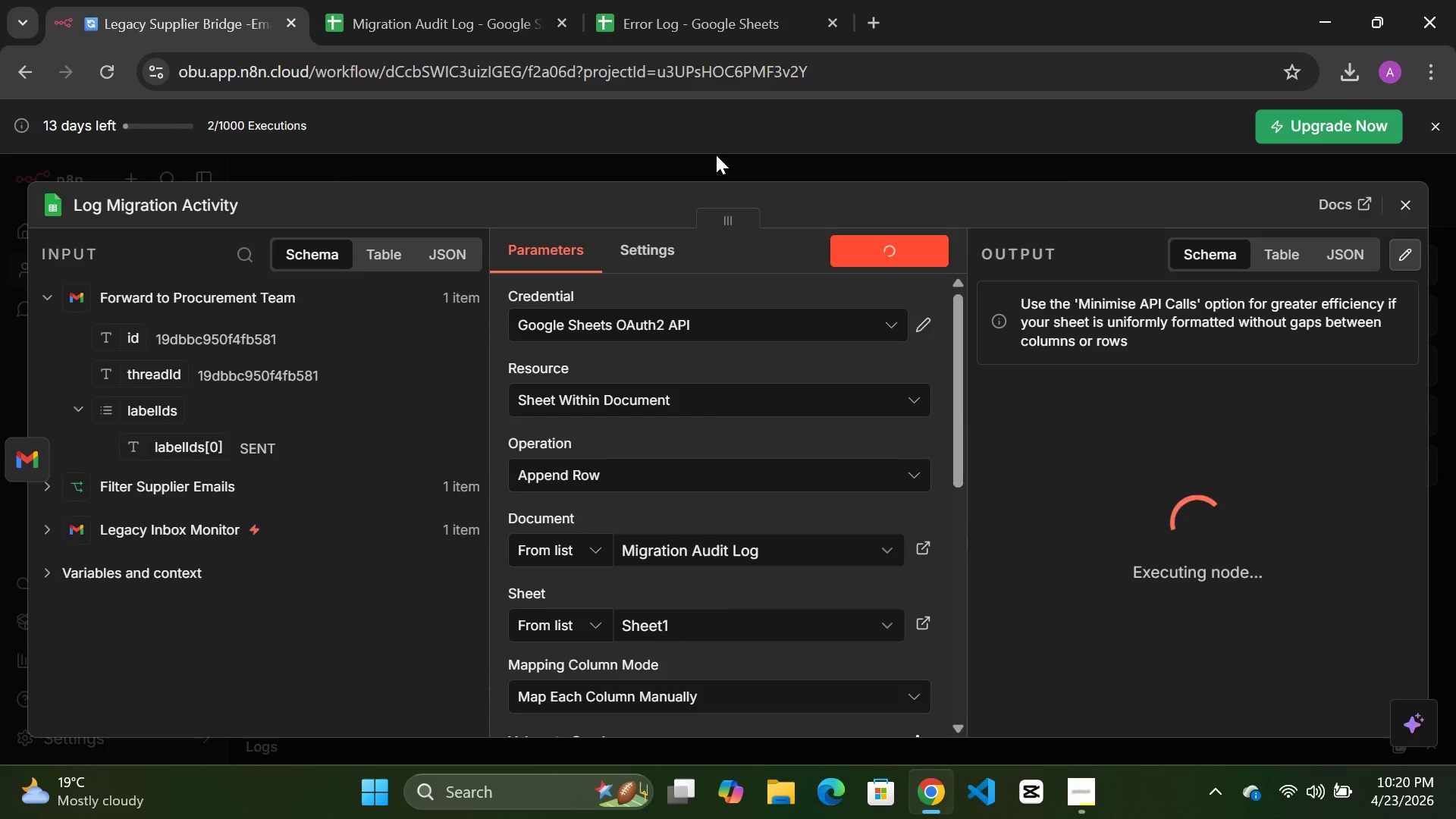 